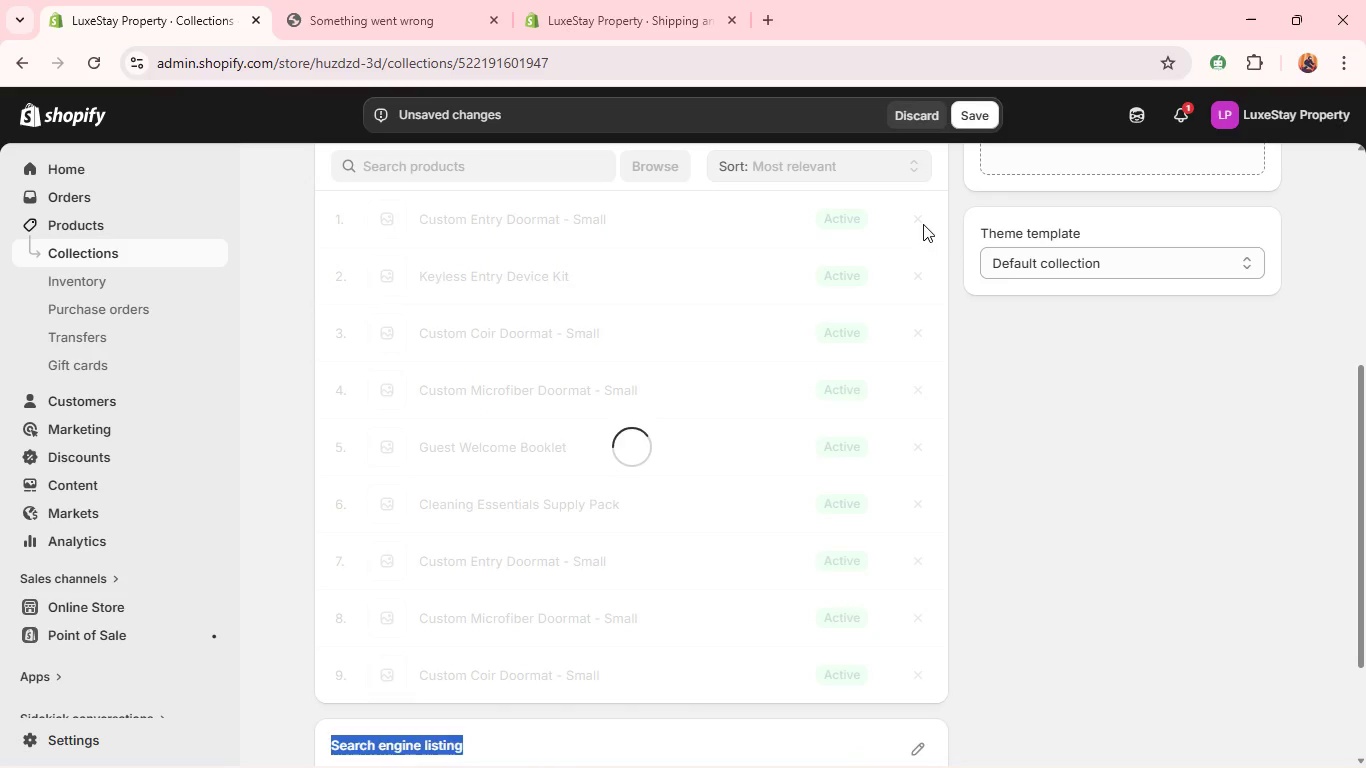 
triple_click([923, 224])
 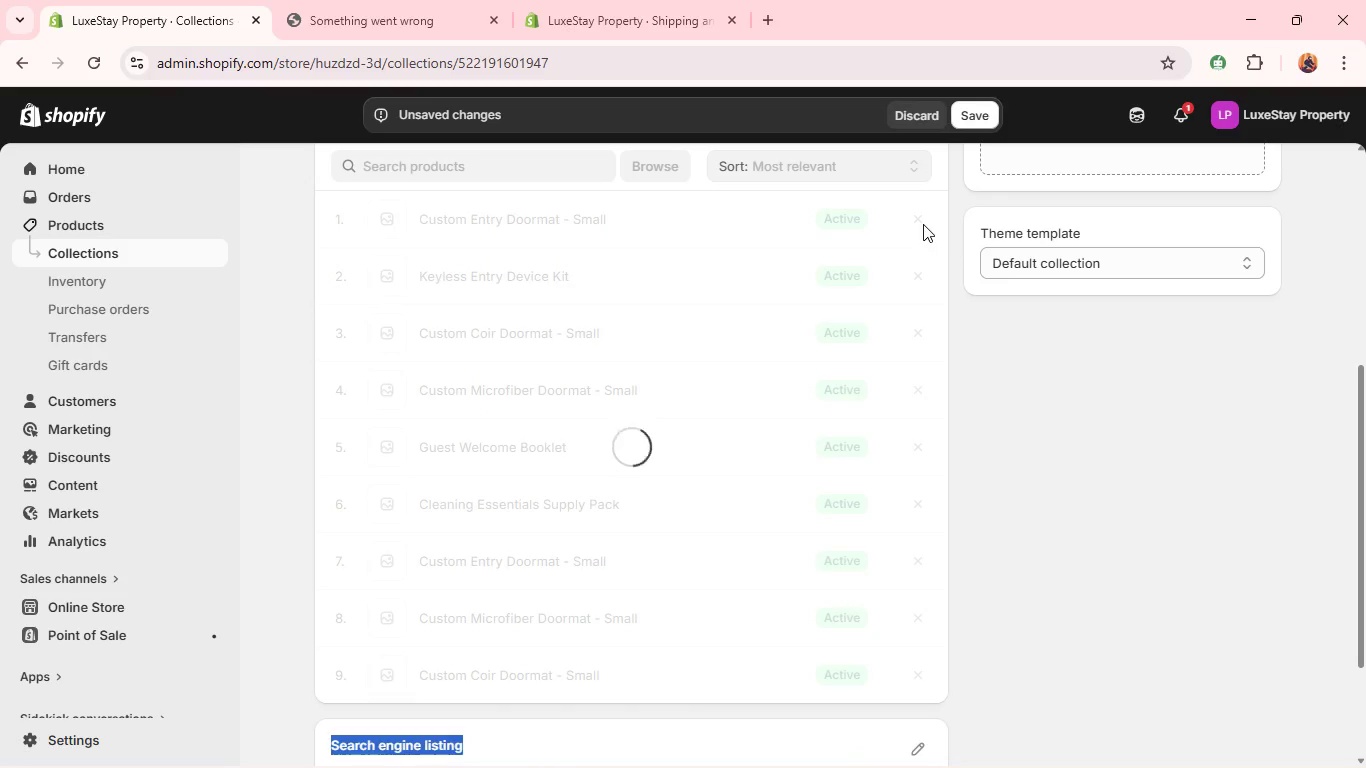 
triple_click([923, 224])
 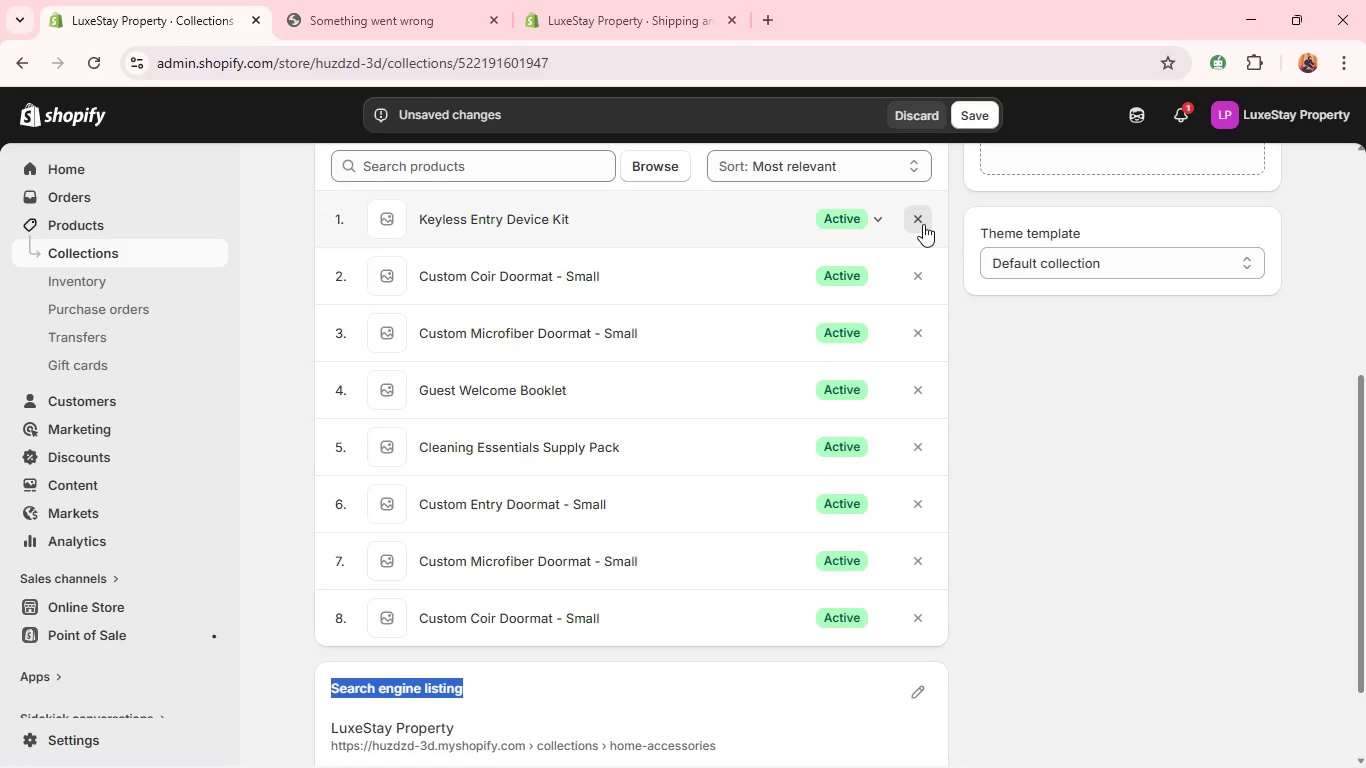 
triple_click([923, 224])
 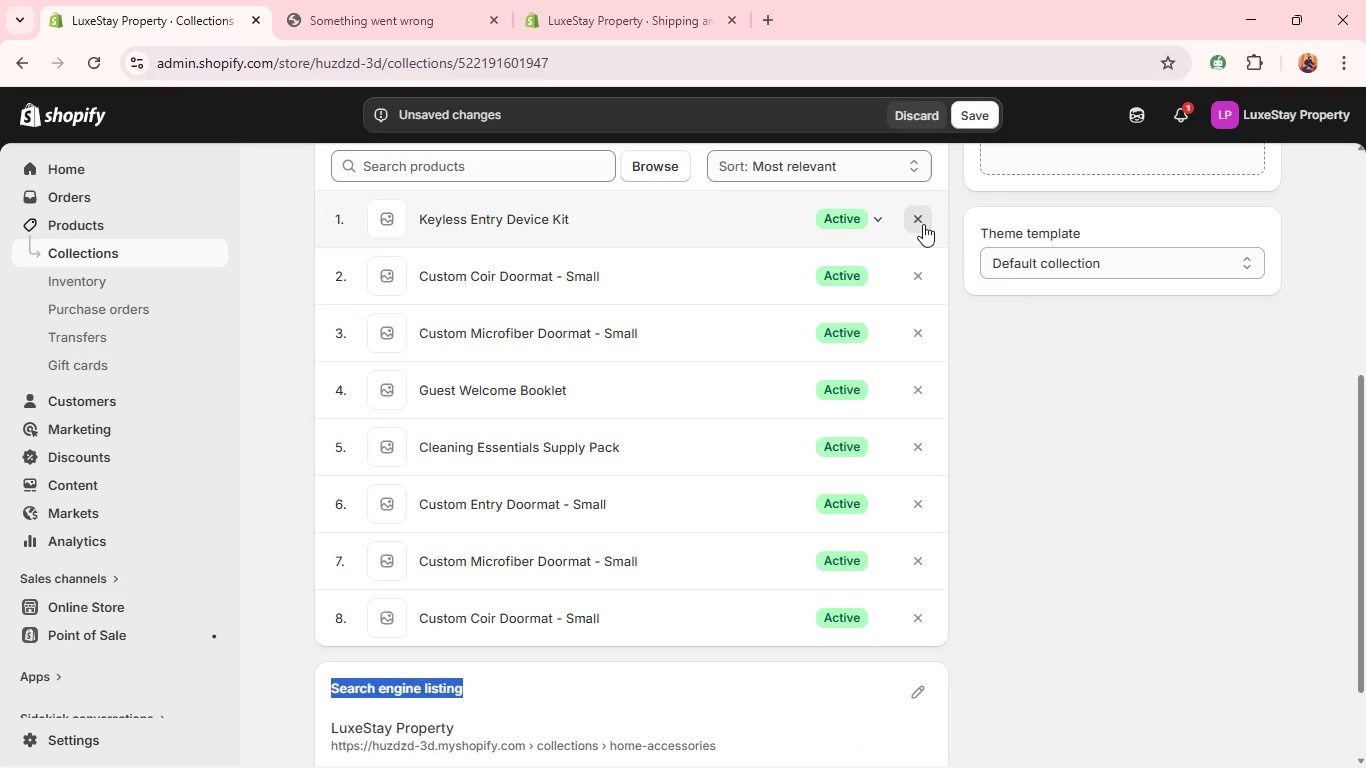 
triple_click([923, 224])
 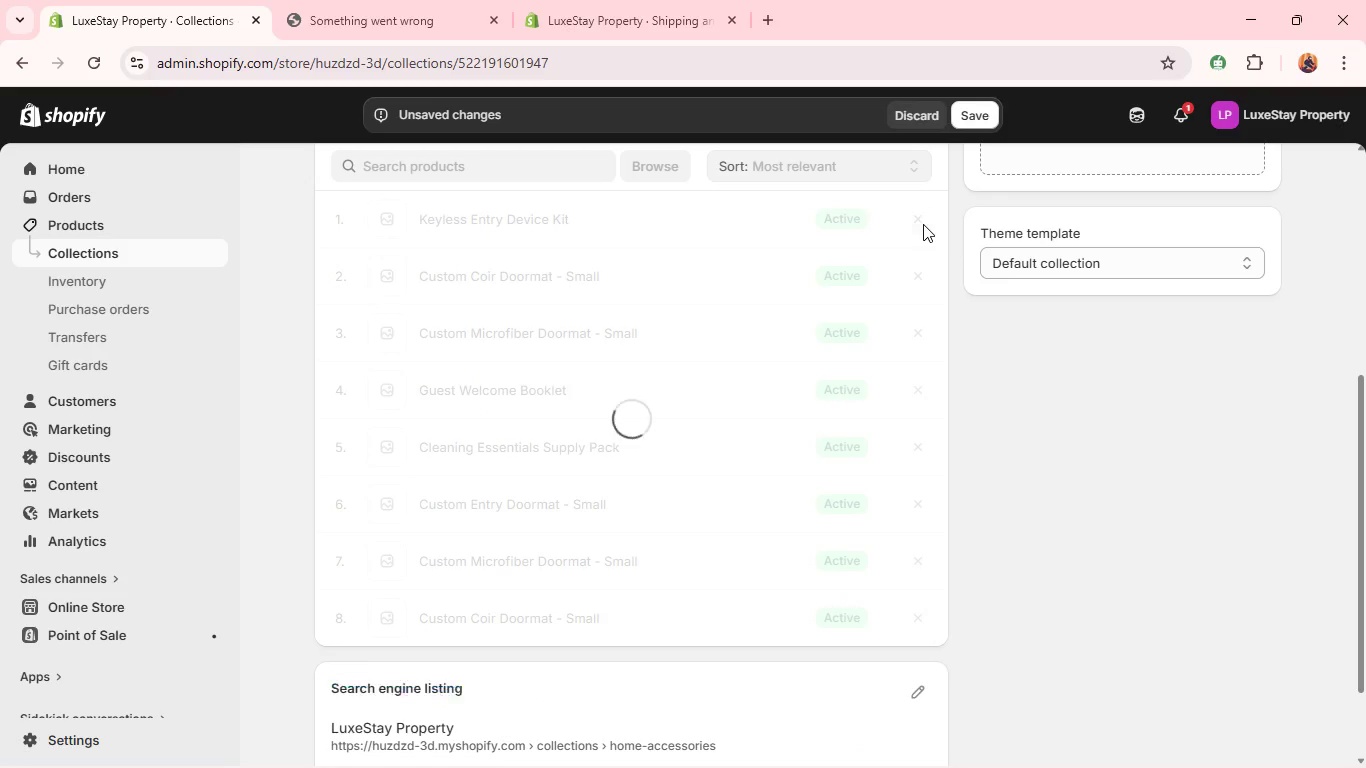 
triple_click([923, 224])
 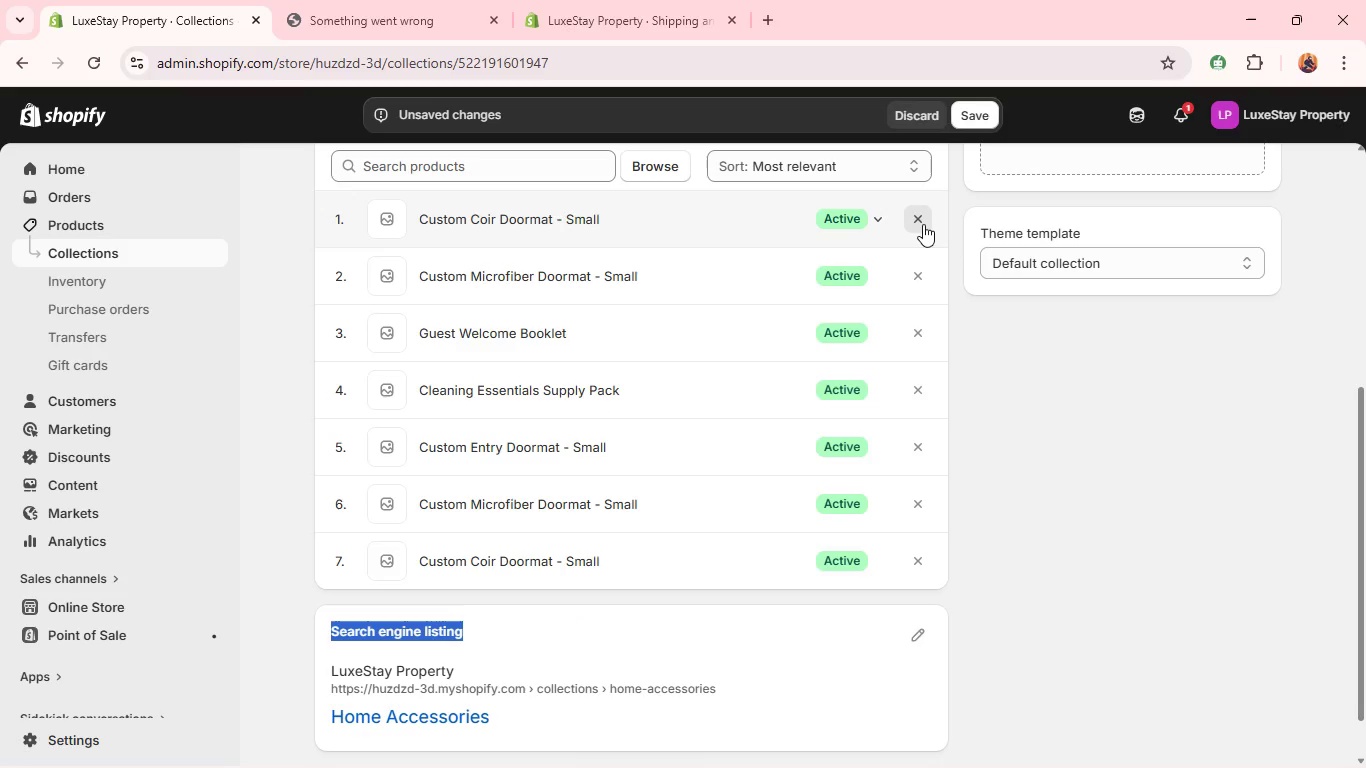 
triple_click([923, 224])
 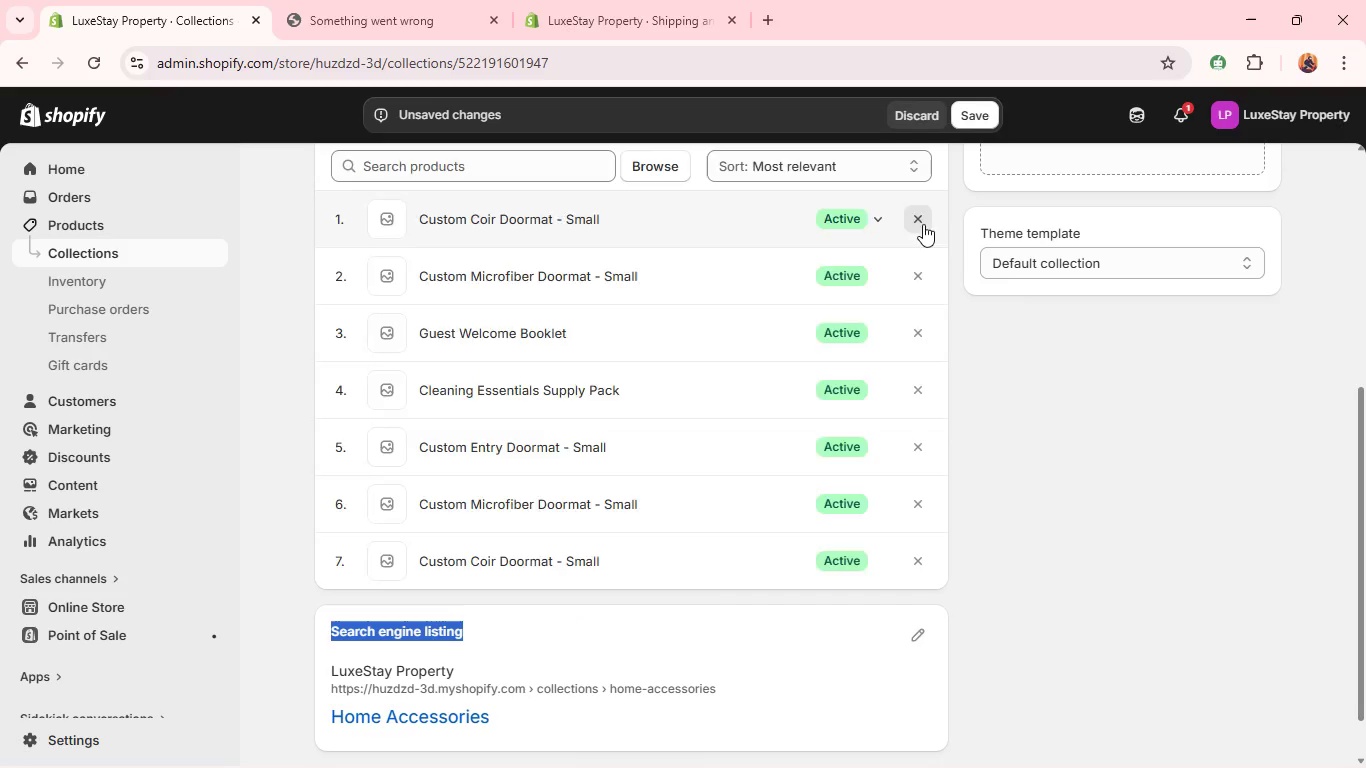 
triple_click([923, 224])
 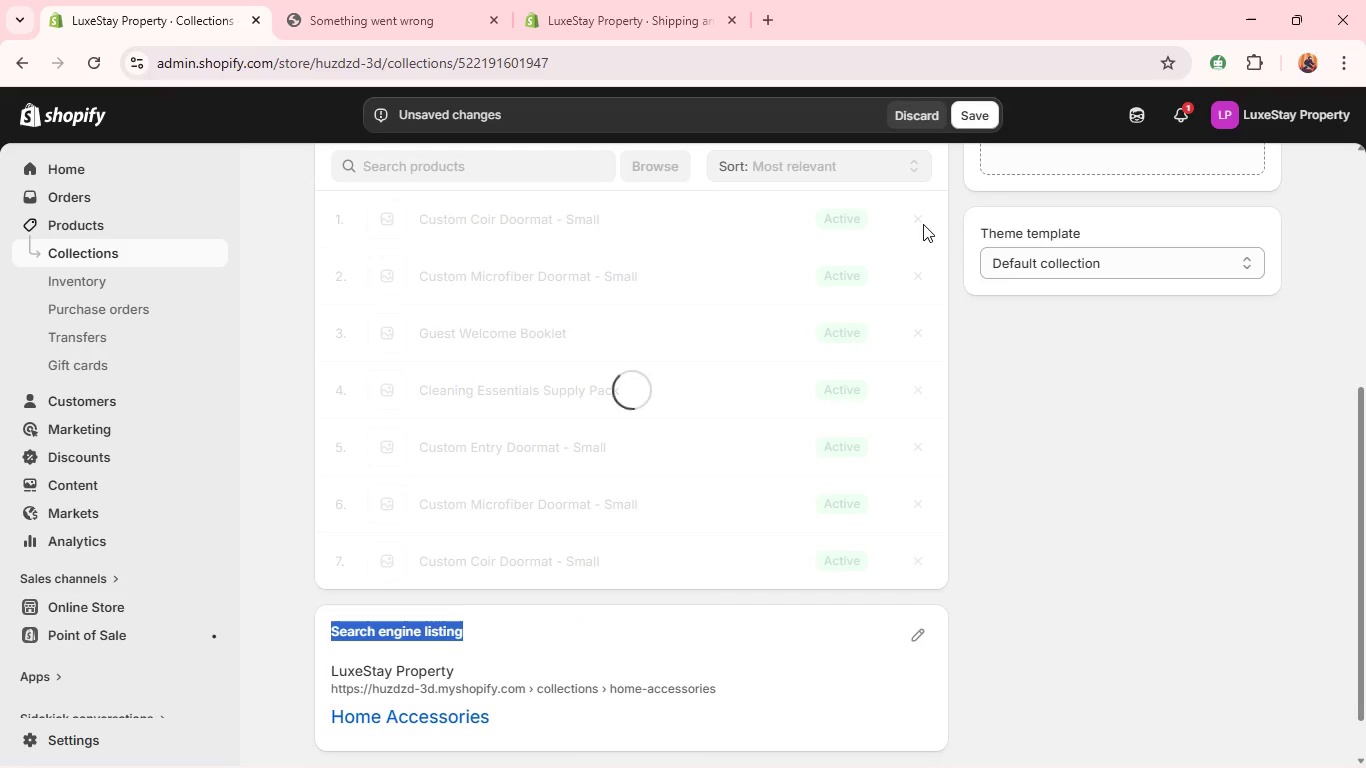 
triple_click([923, 224])
 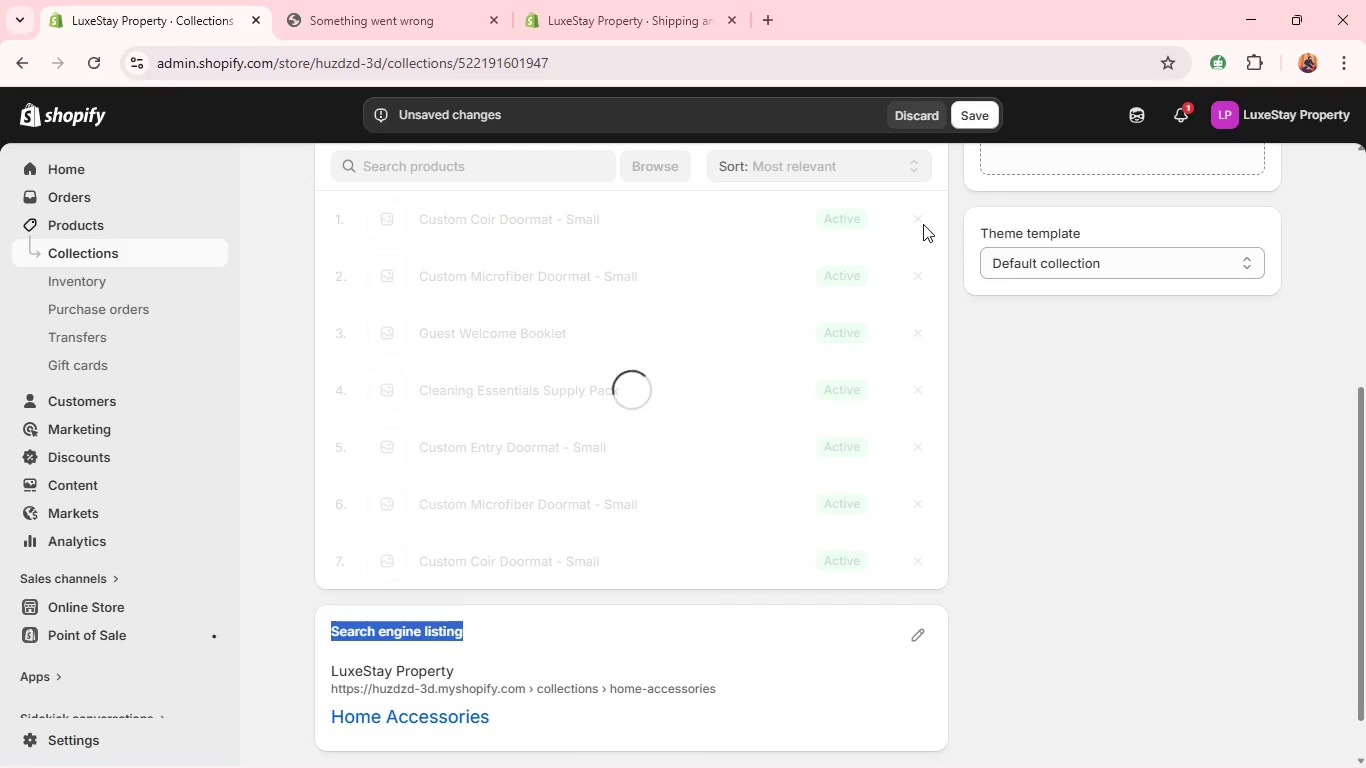 
triple_click([923, 224])
 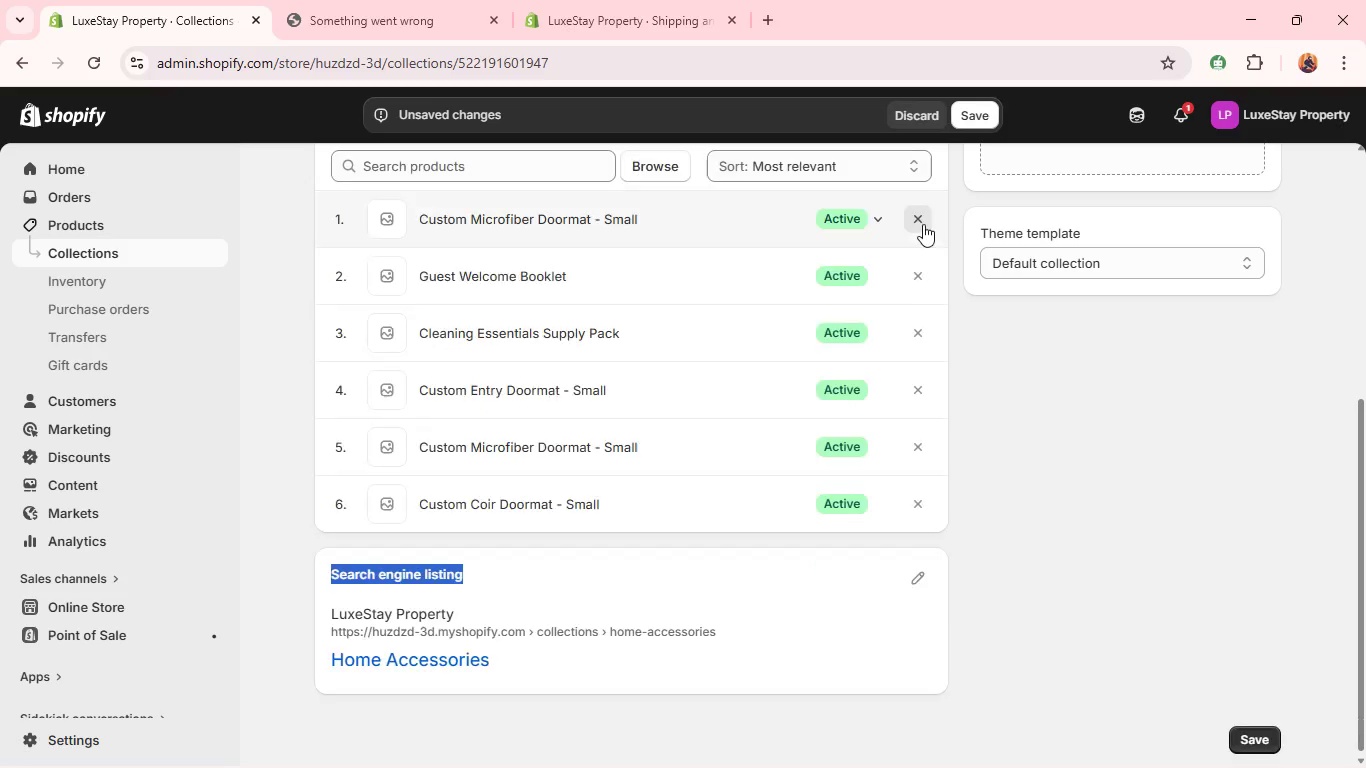 
triple_click([923, 224])
 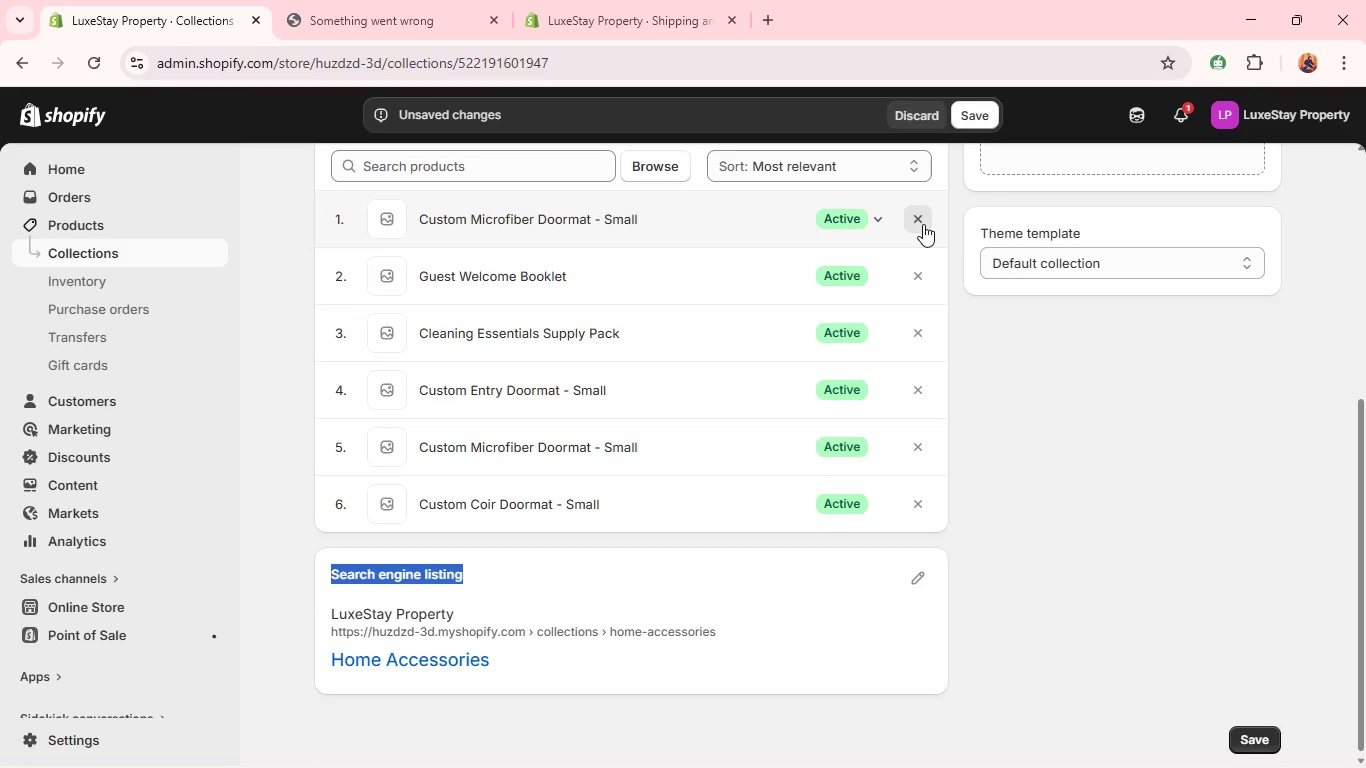 
triple_click([923, 224])
 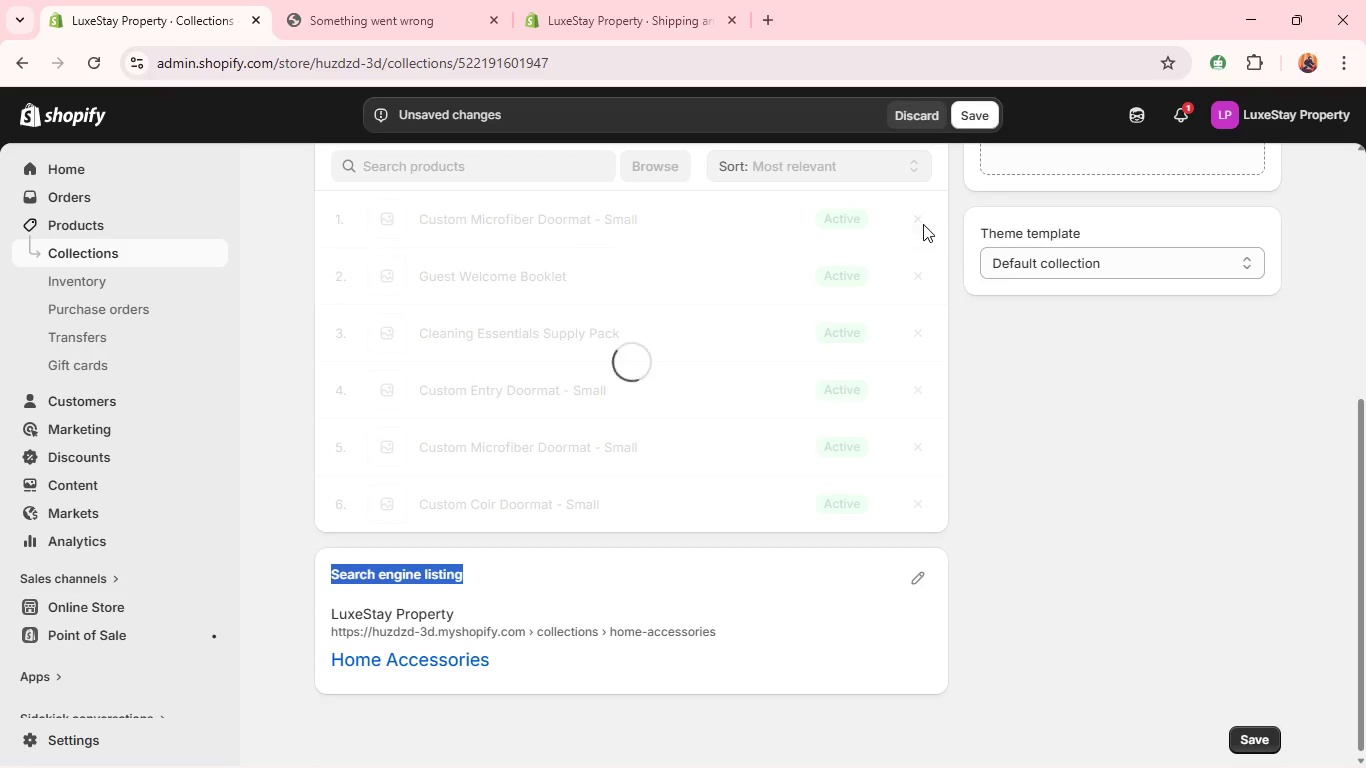 
triple_click([923, 224])
 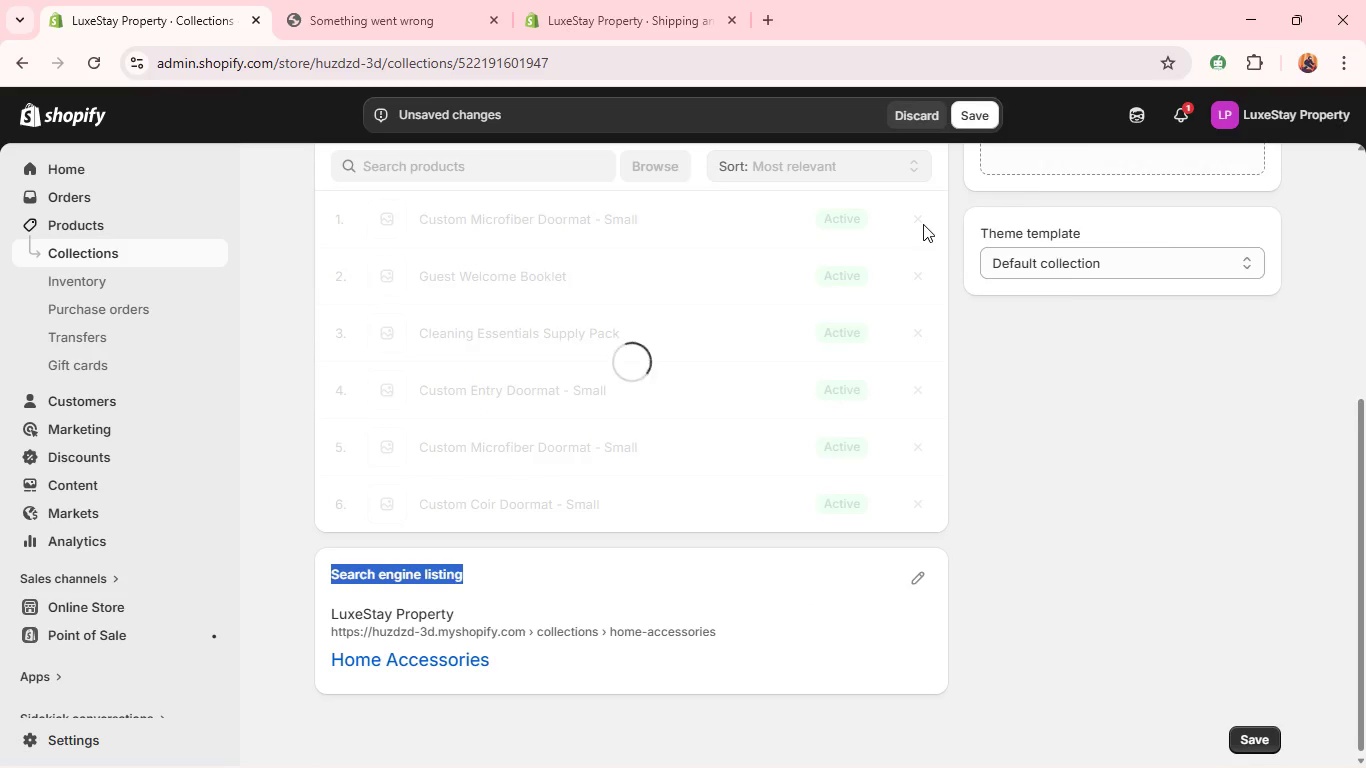 
triple_click([923, 224])
 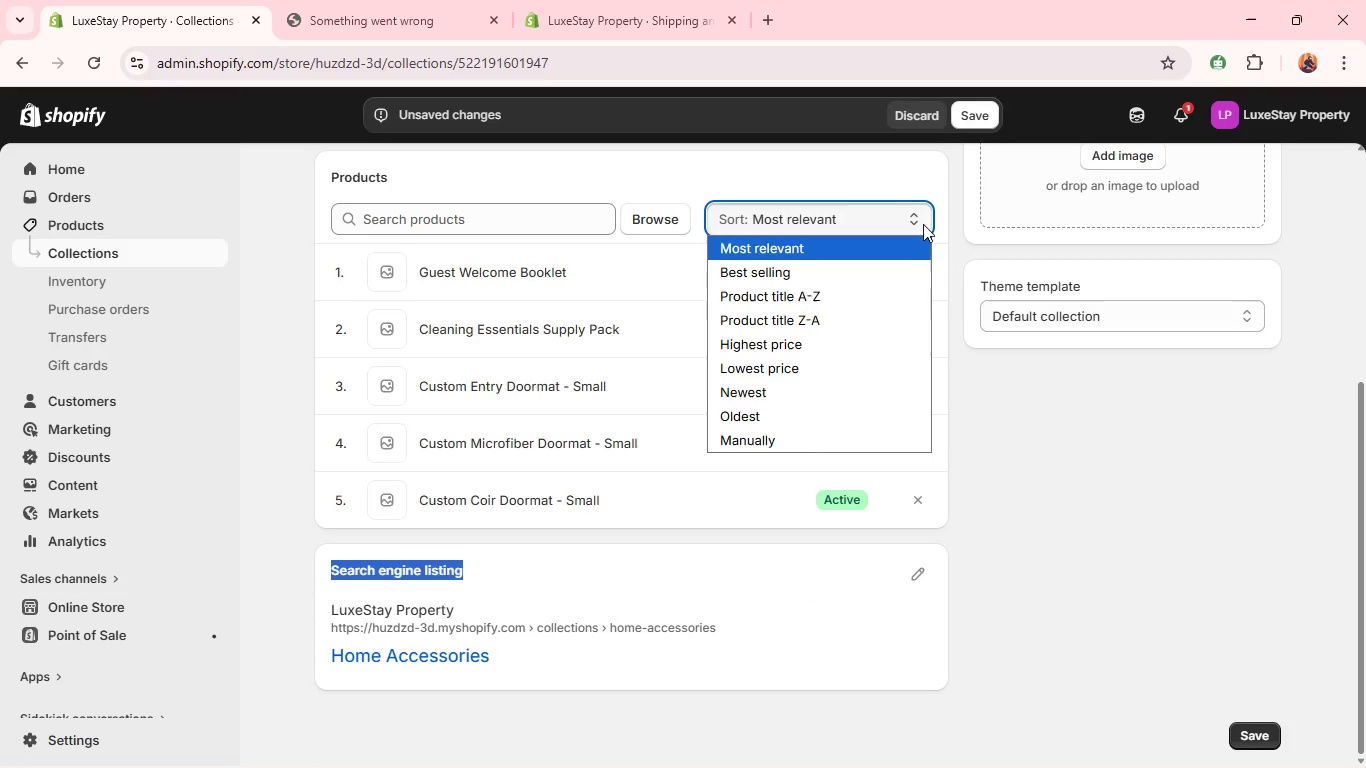 
triple_click([923, 224])
 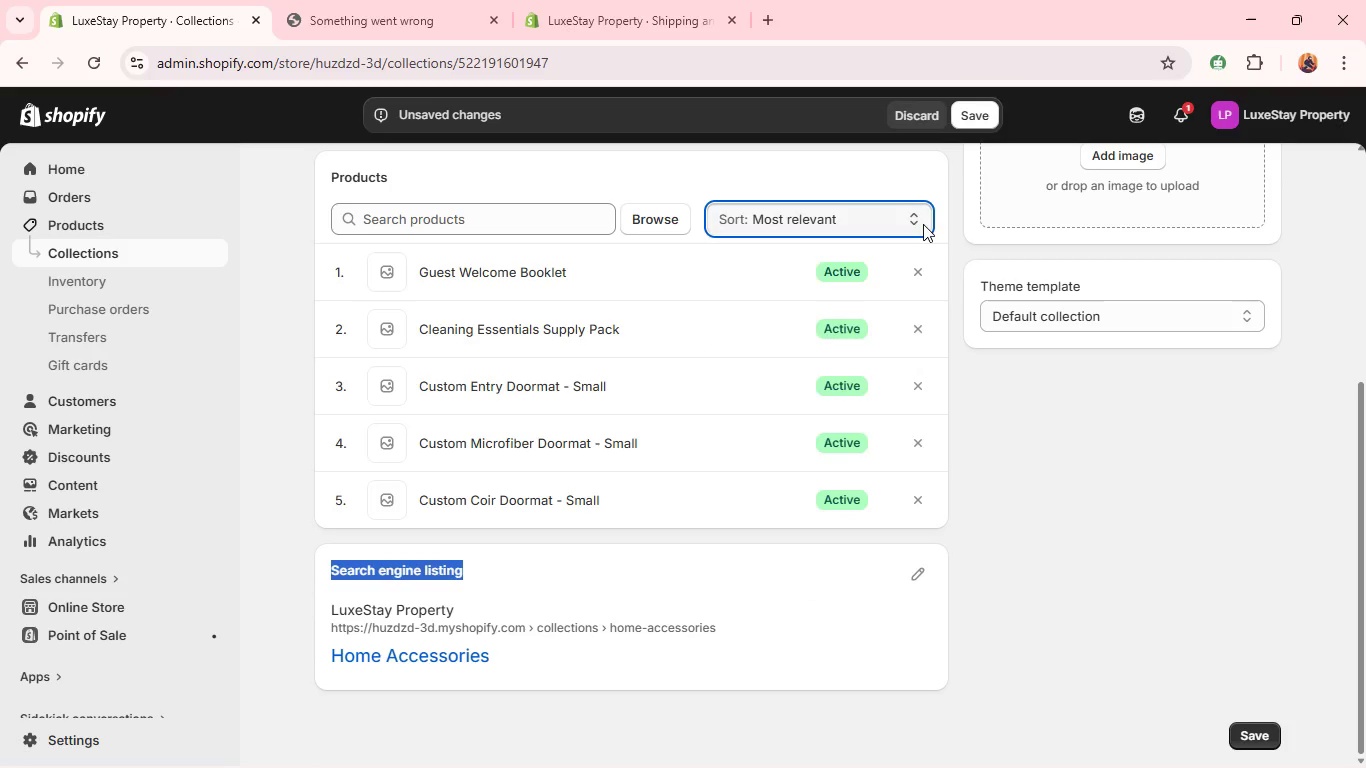 
triple_click([923, 224])
 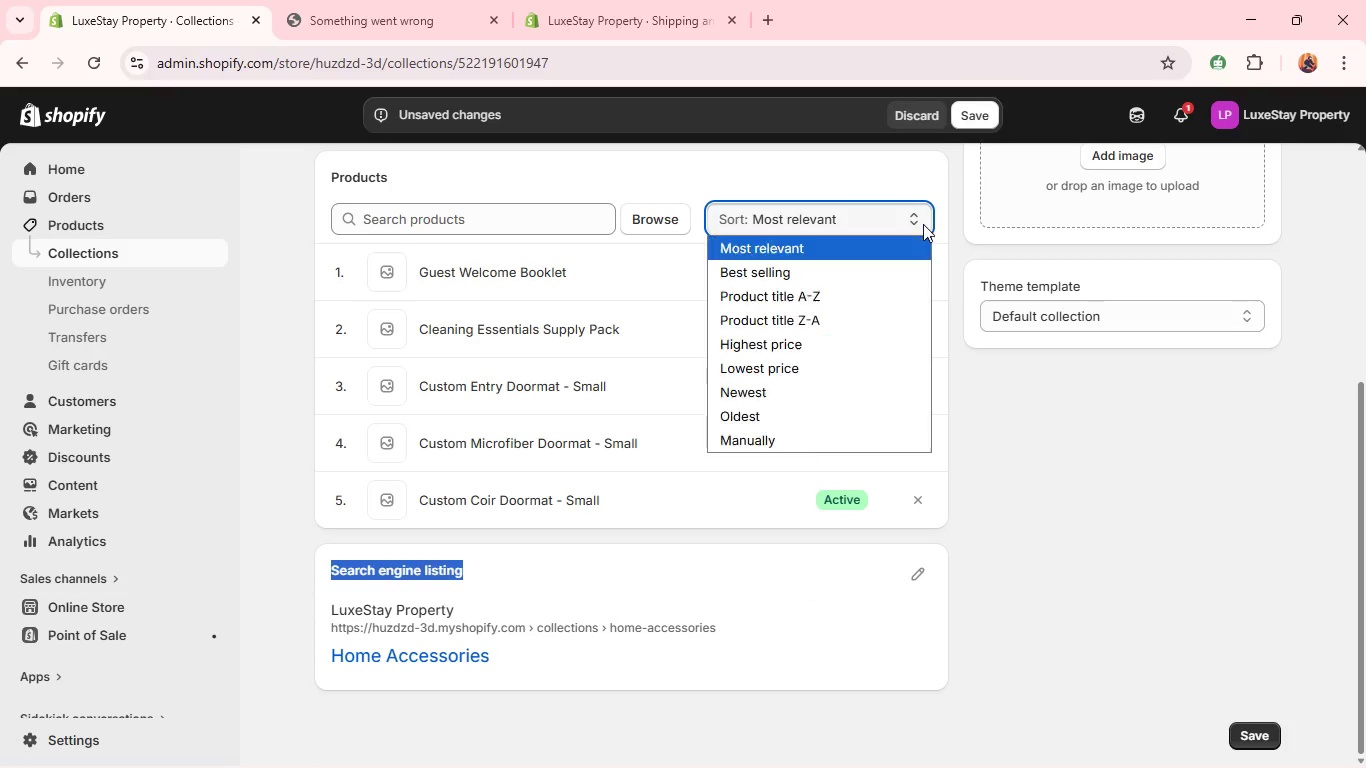 
triple_click([923, 224])
 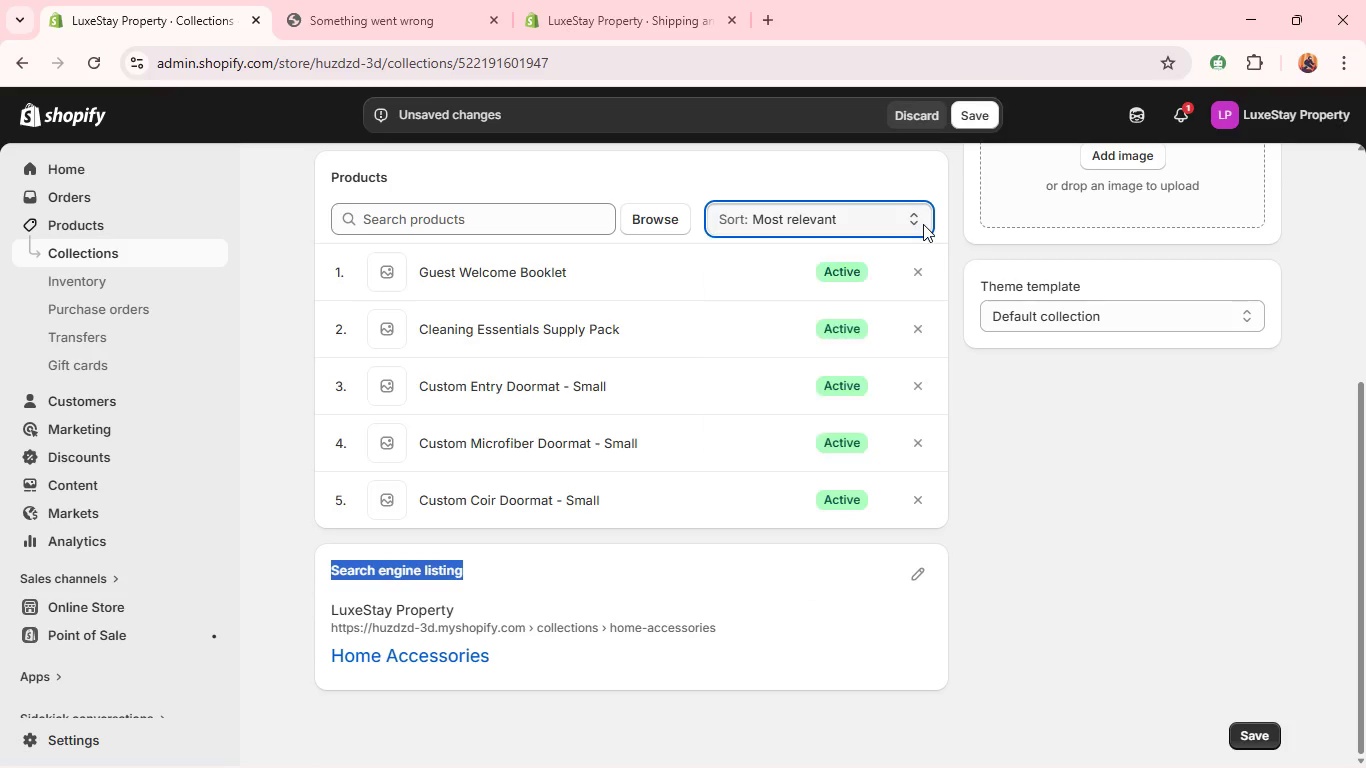 
triple_click([923, 224])
 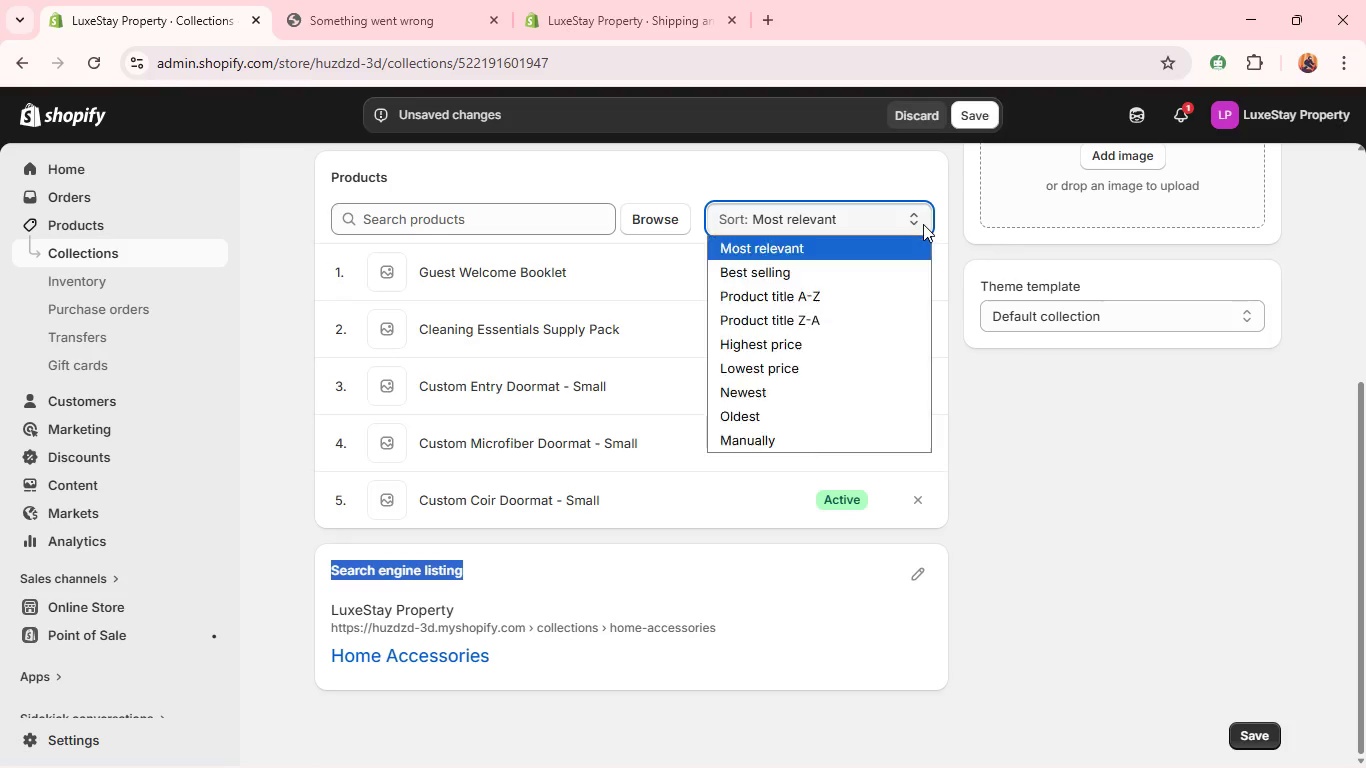 
triple_click([923, 224])
 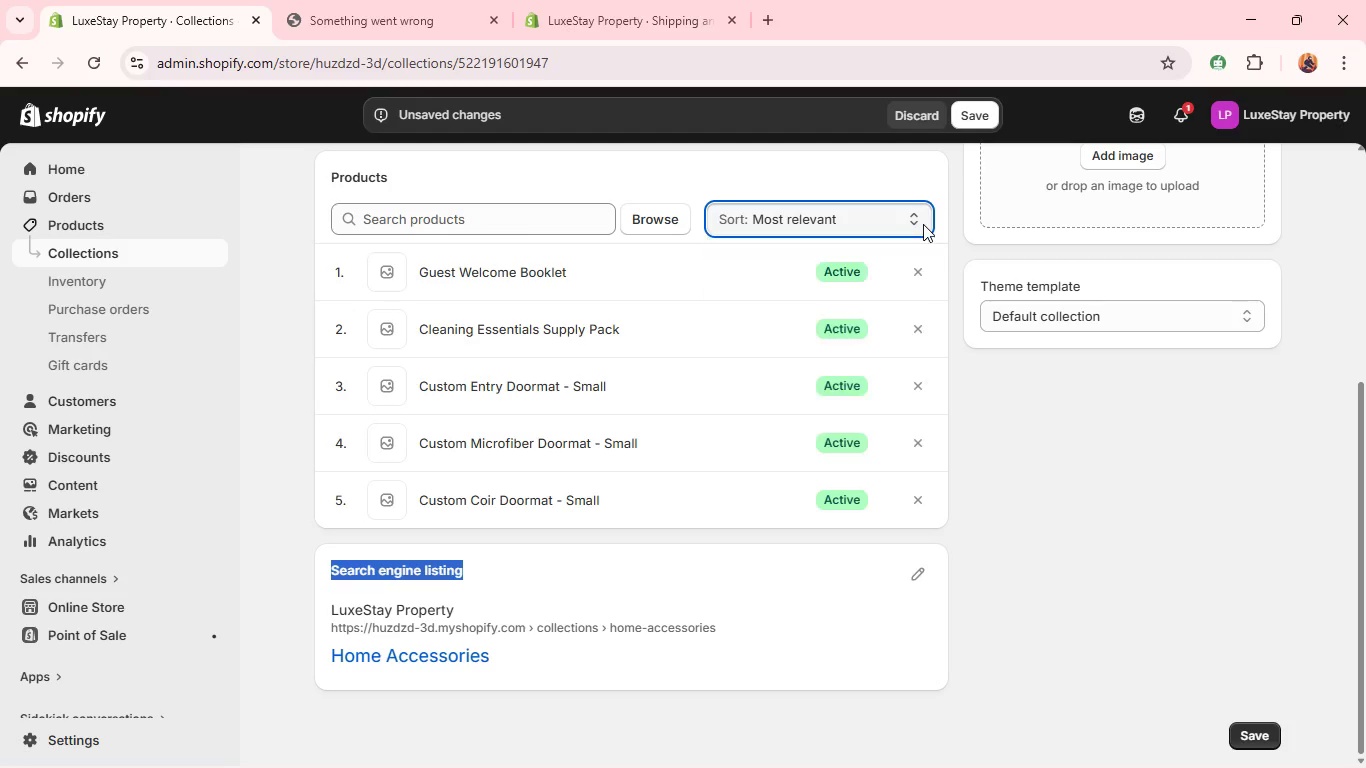 
triple_click([923, 224])
 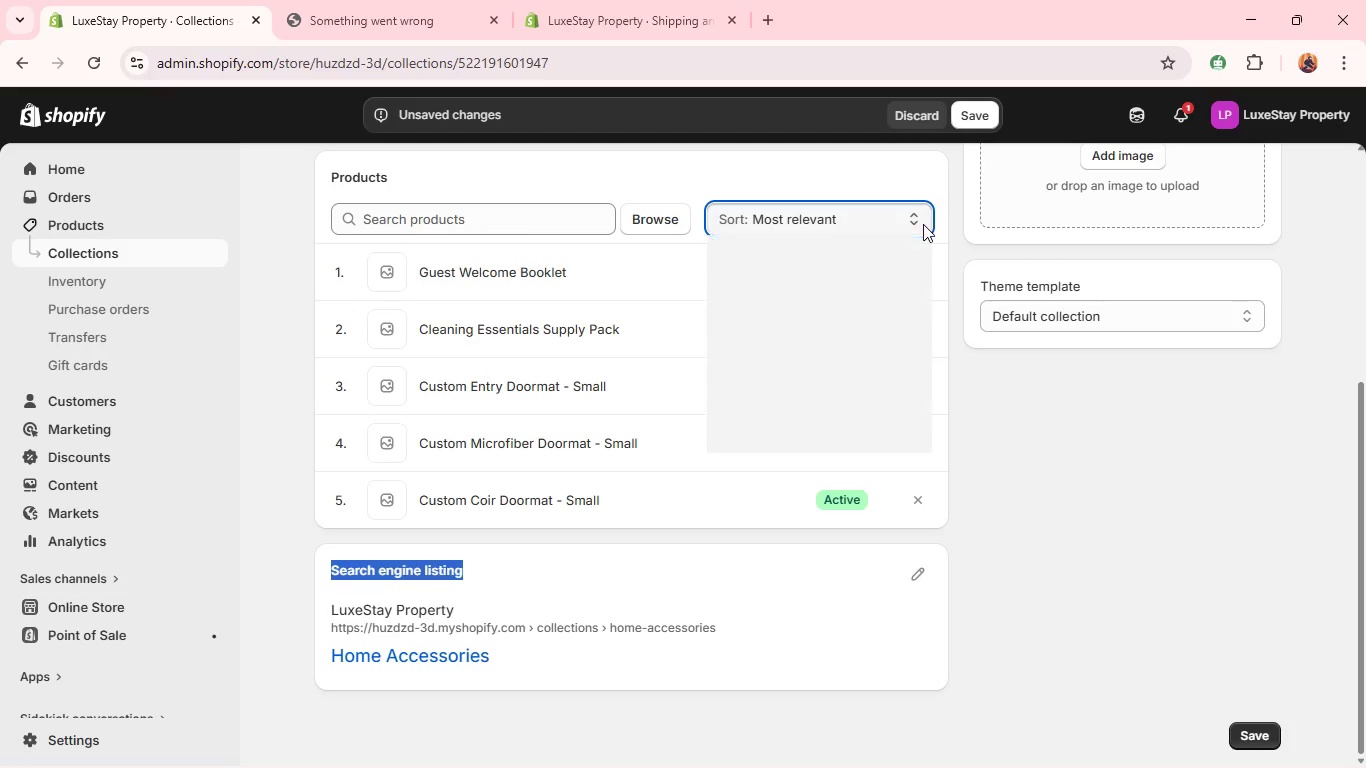 
triple_click([923, 224])
 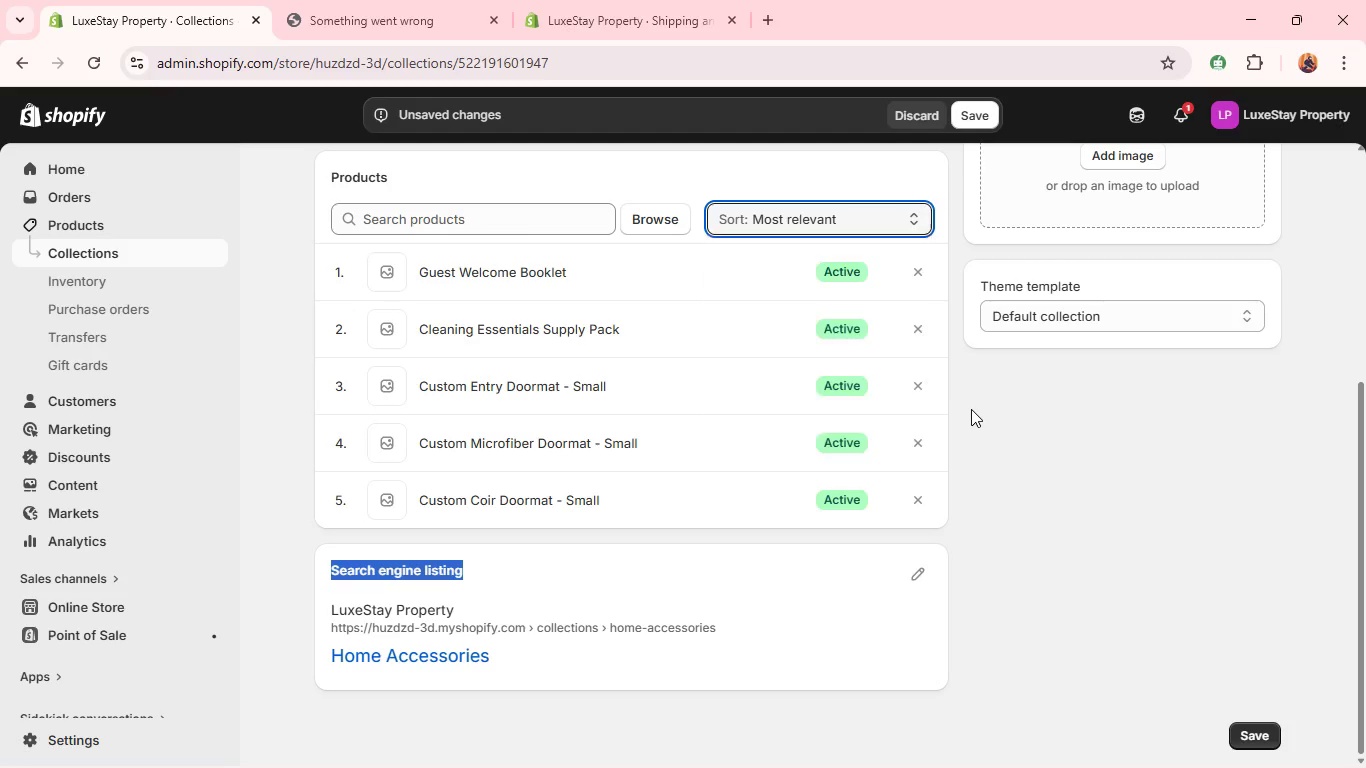 
left_click([971, 409])
 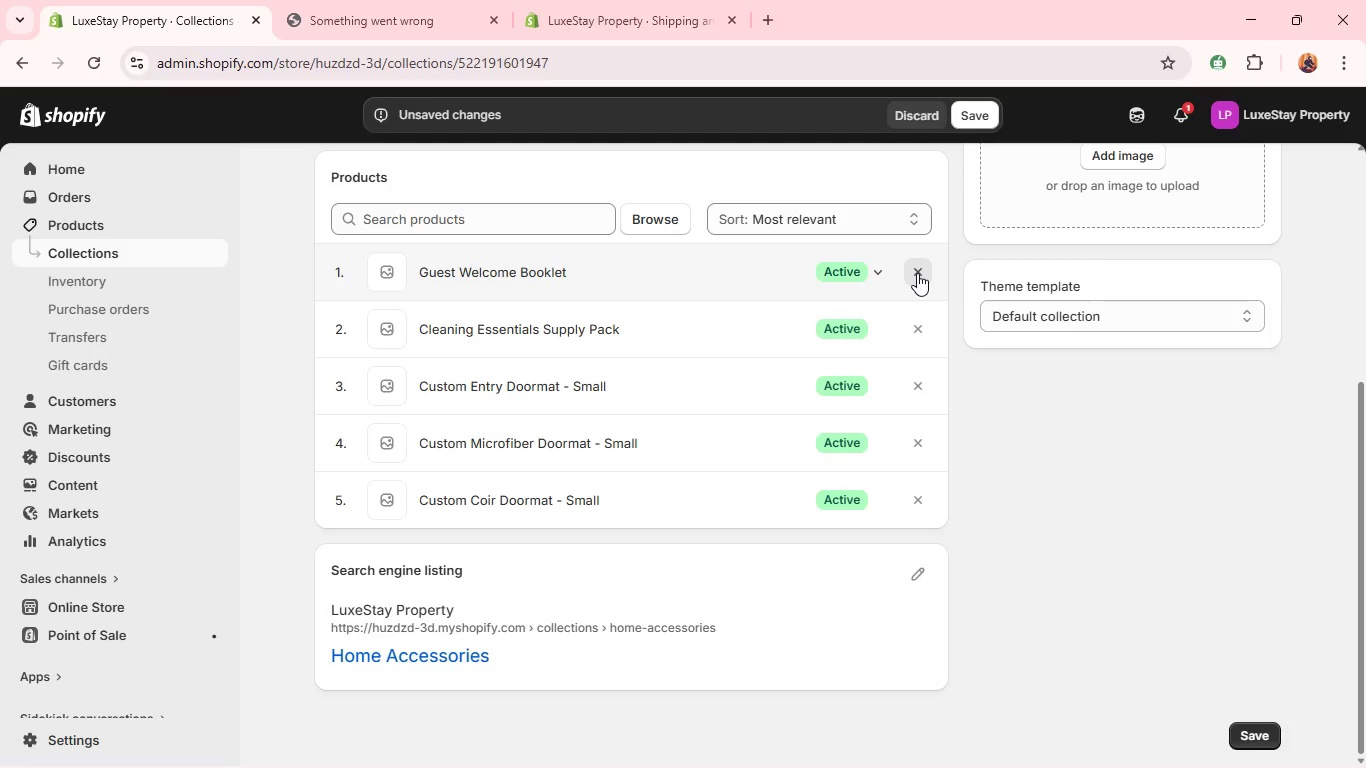 
double_click([917, 273])
 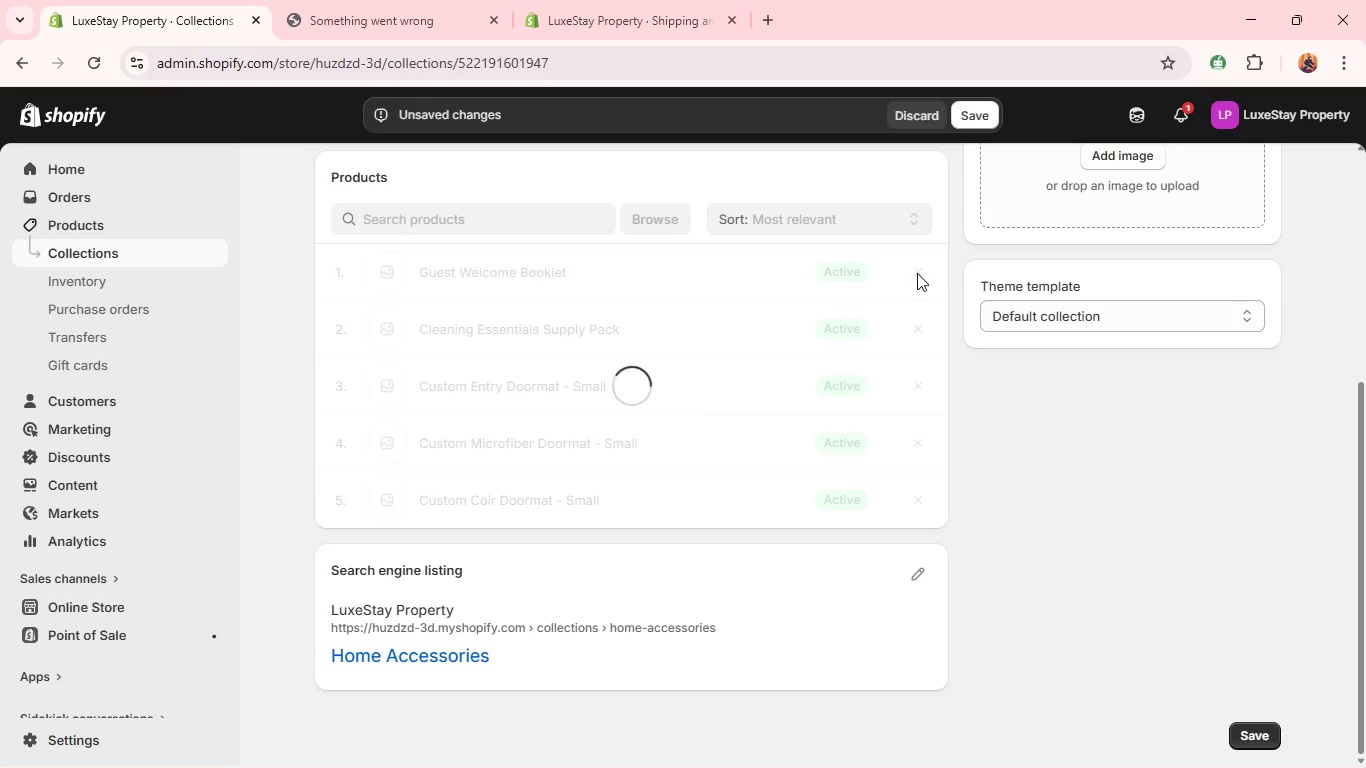 
triple_click([917, 273])
 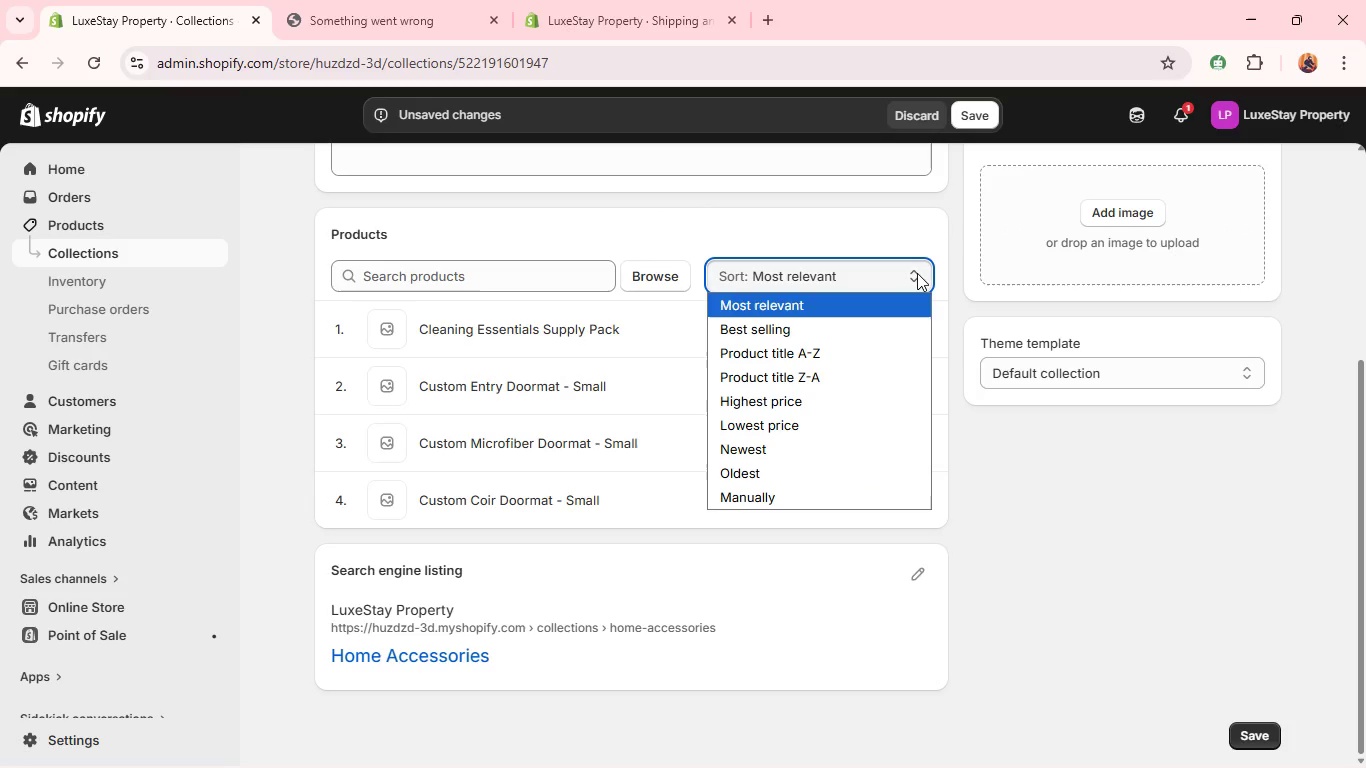 
triple_click([917, 273])
 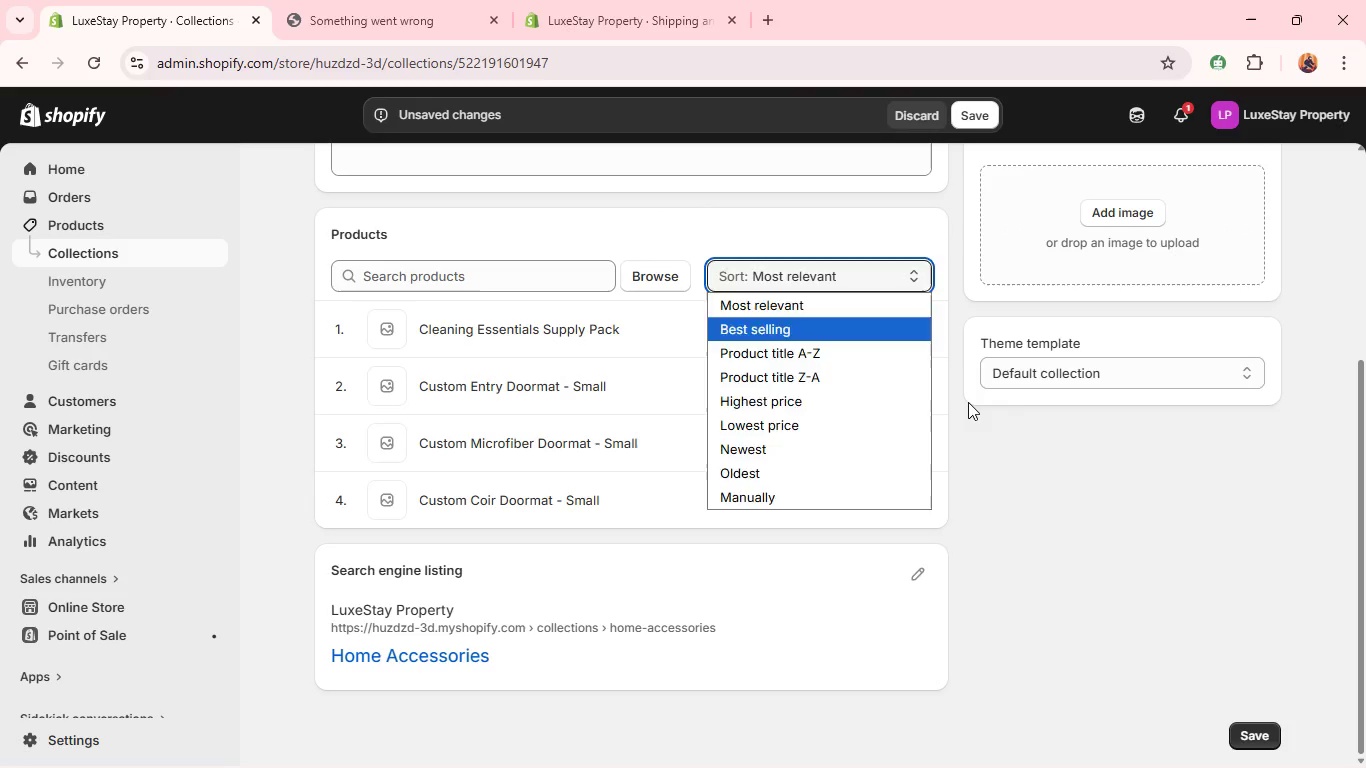 
left_click([968, 402])
 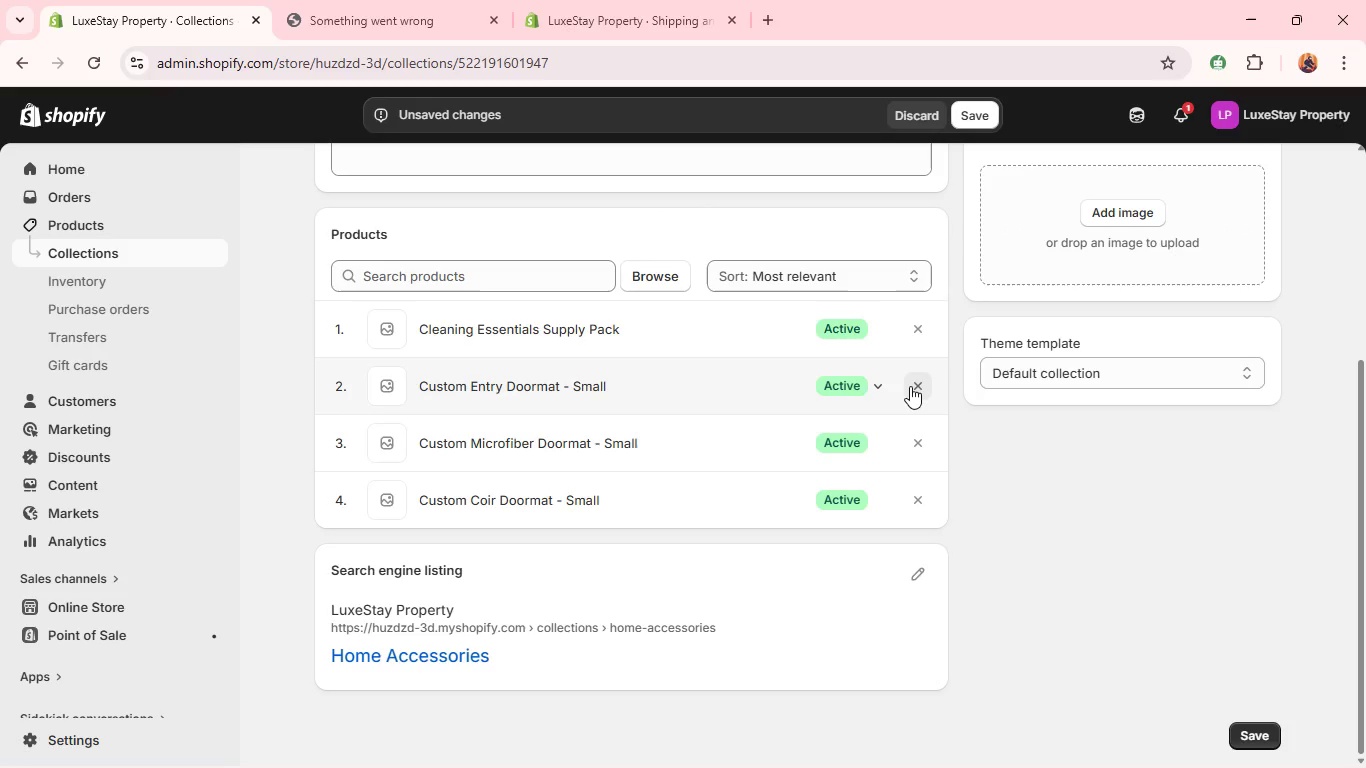 
left_click([910, 386])
 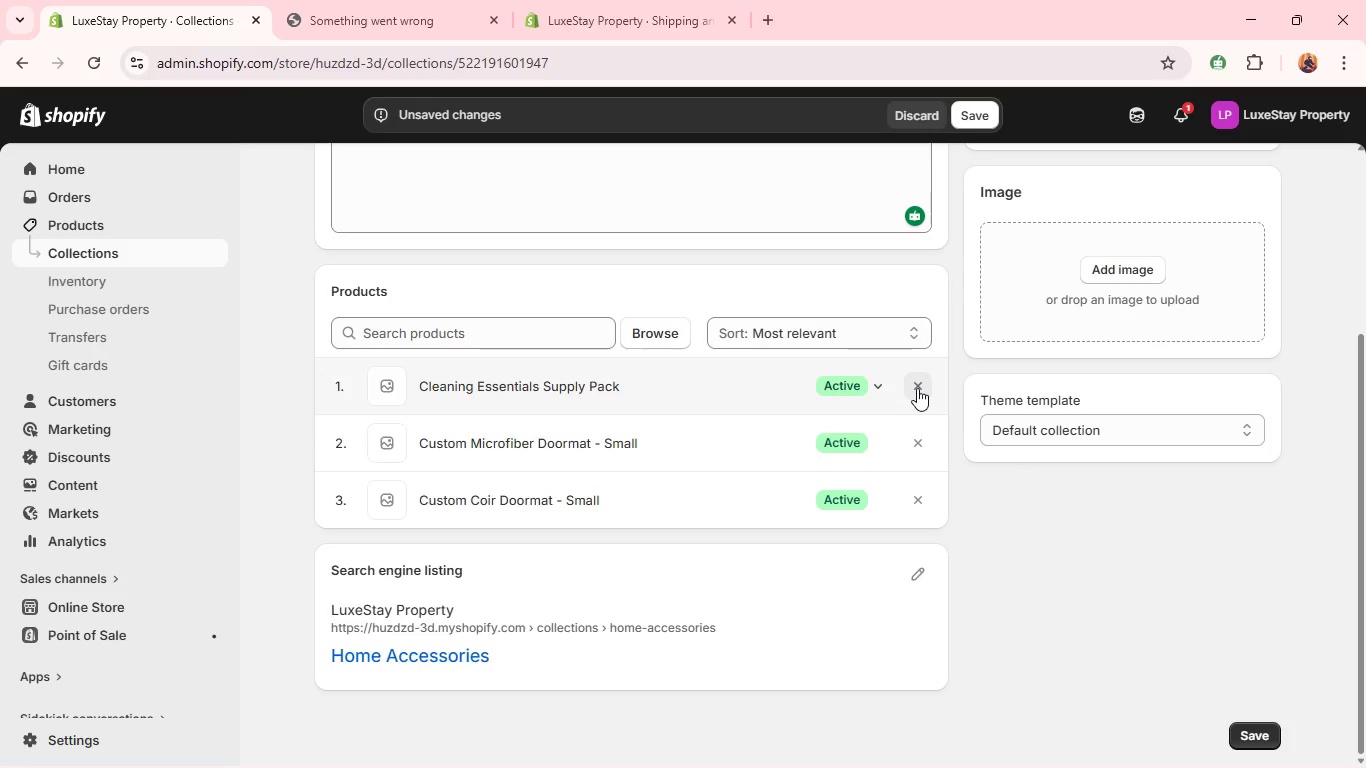 
left_click([917, 388])
 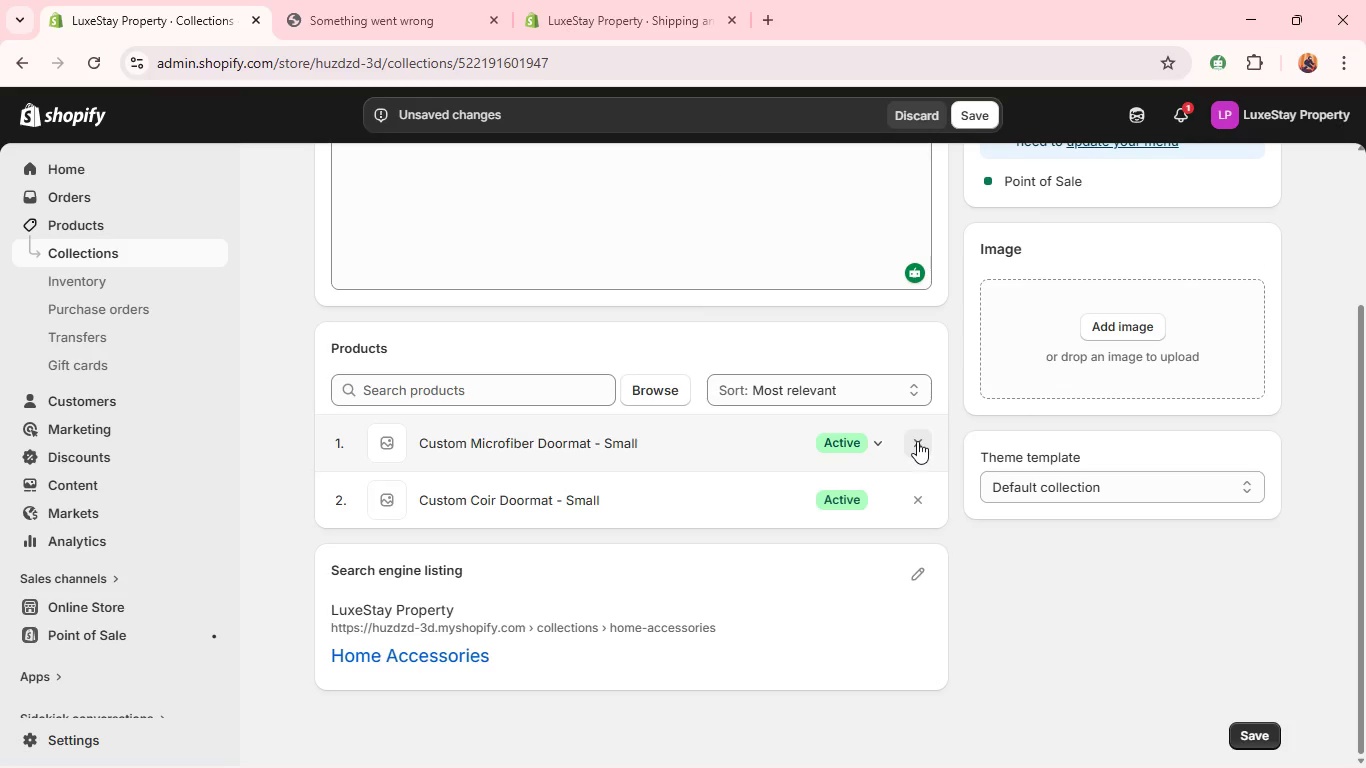 
left_click([917, 441])
 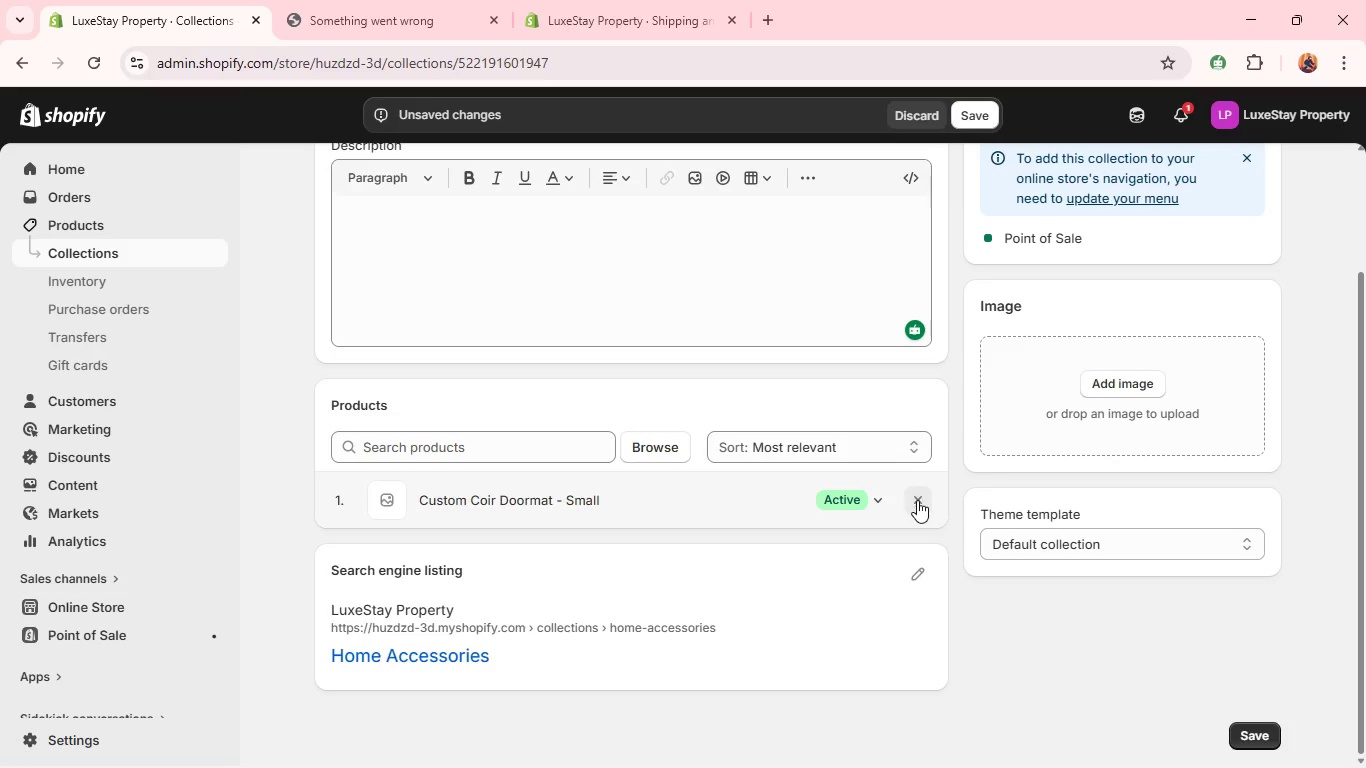 
left_click([917, 500])
 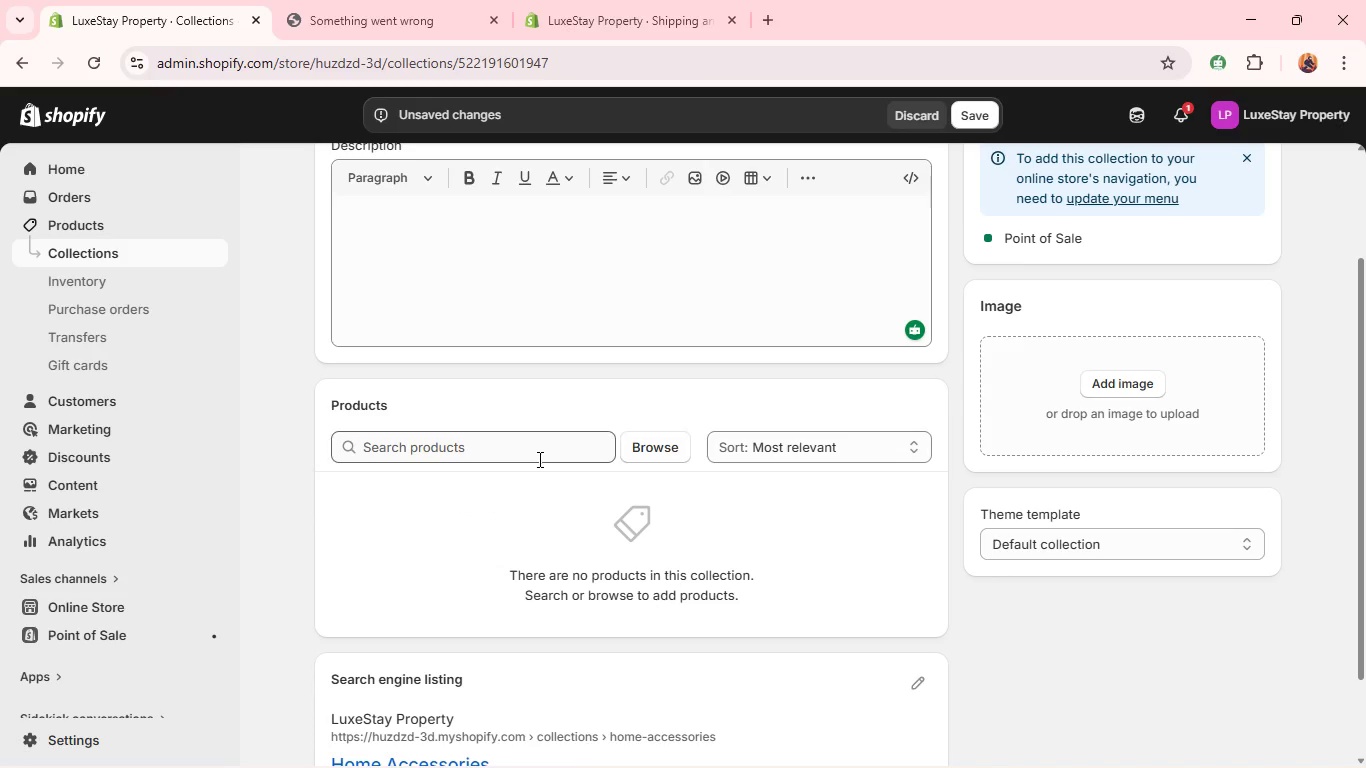 
left_click([538, 459])
 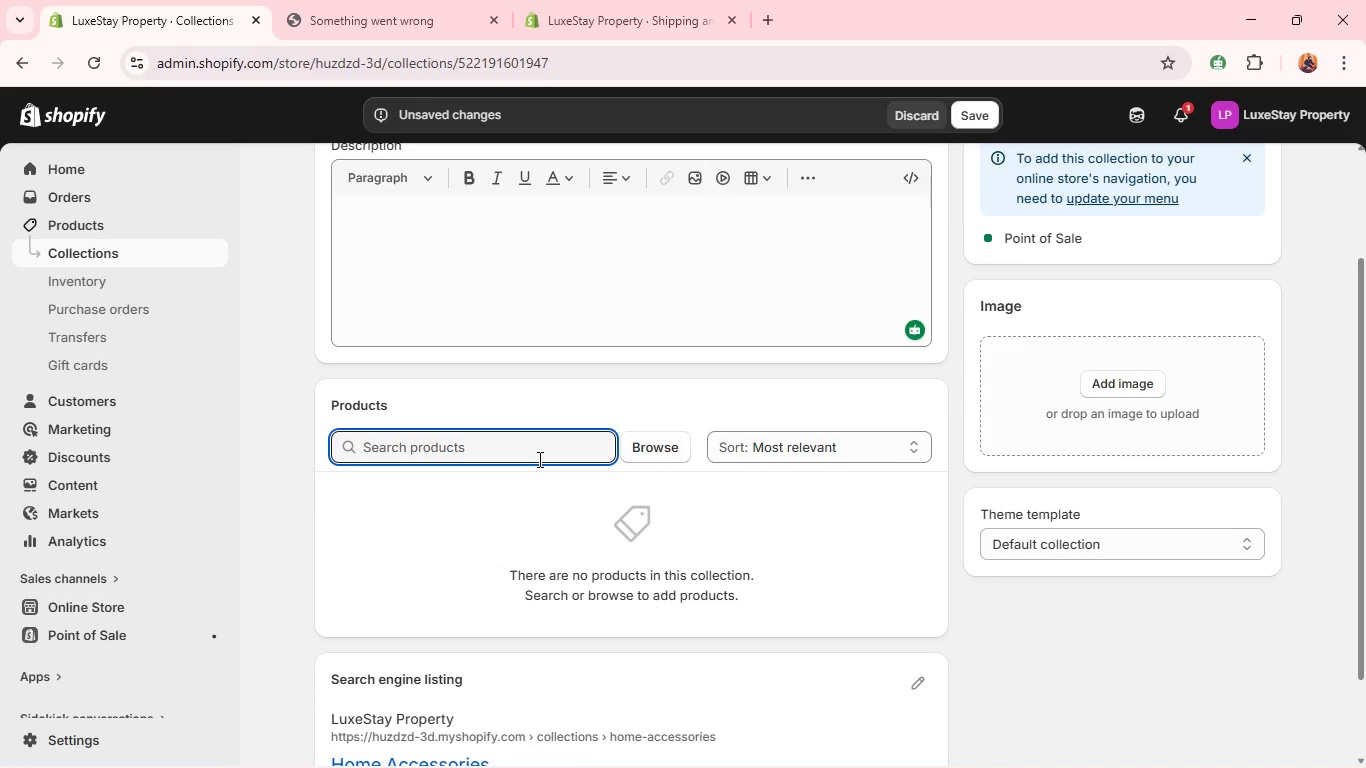 
type(LS-)
key(Backspace)
key(Backspace)
type(LS-00015)
 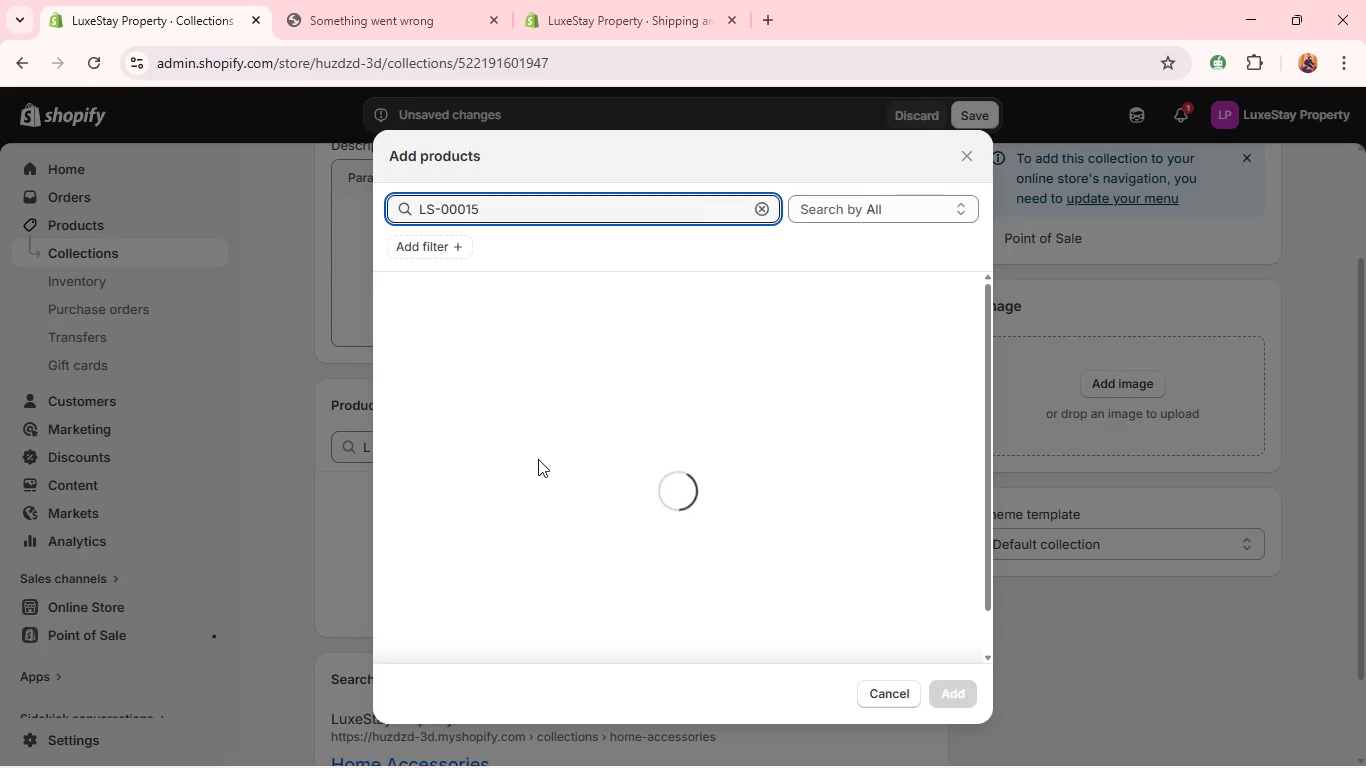 
left_click([406, 295])
 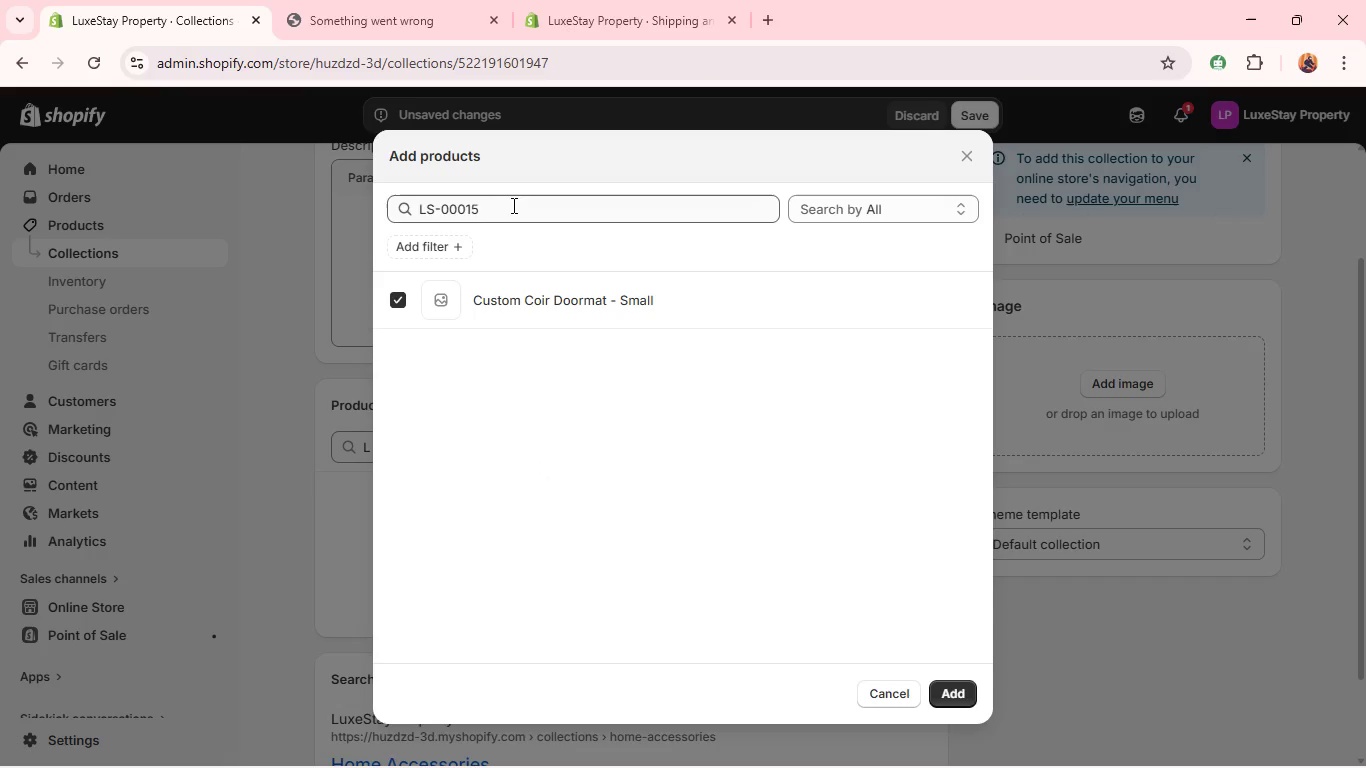 
left_click([512, 205])
 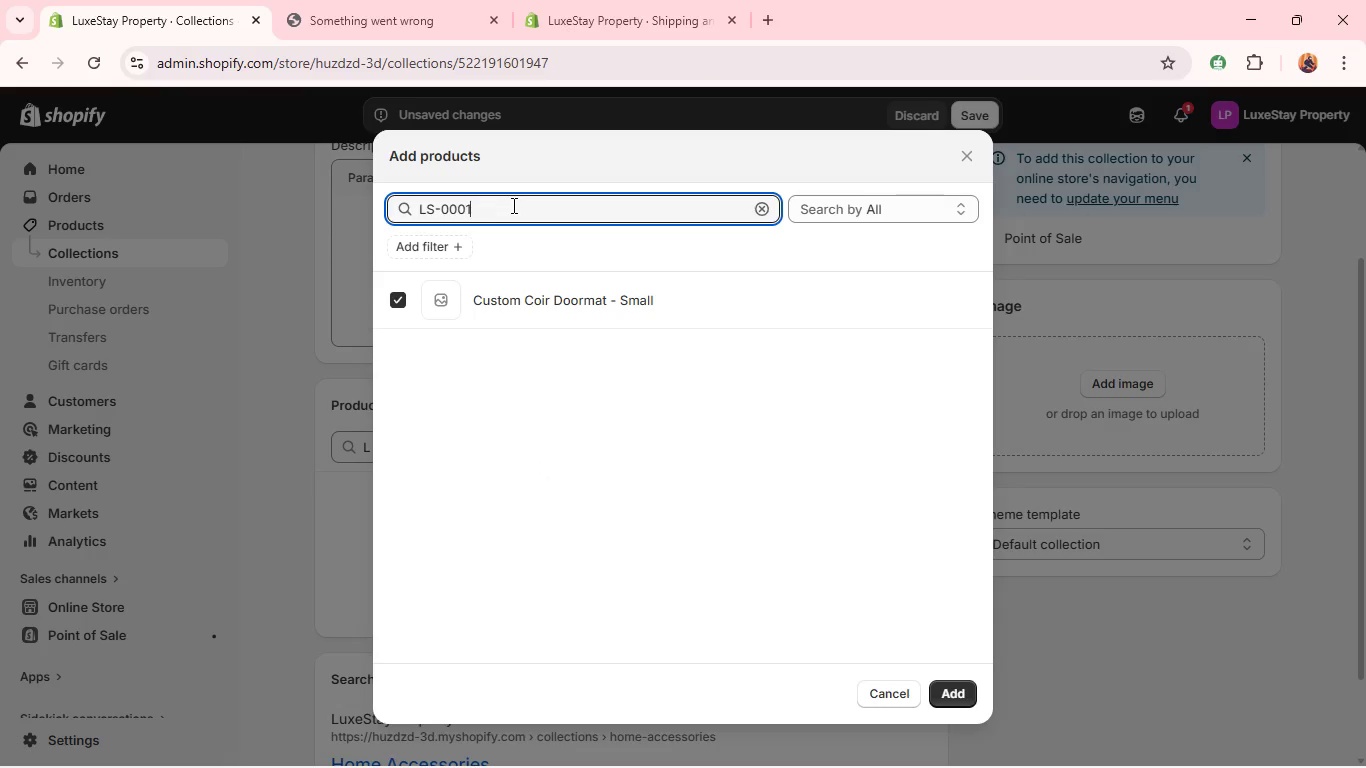 
key(Backspace)
key(Backspace)
type(32)
 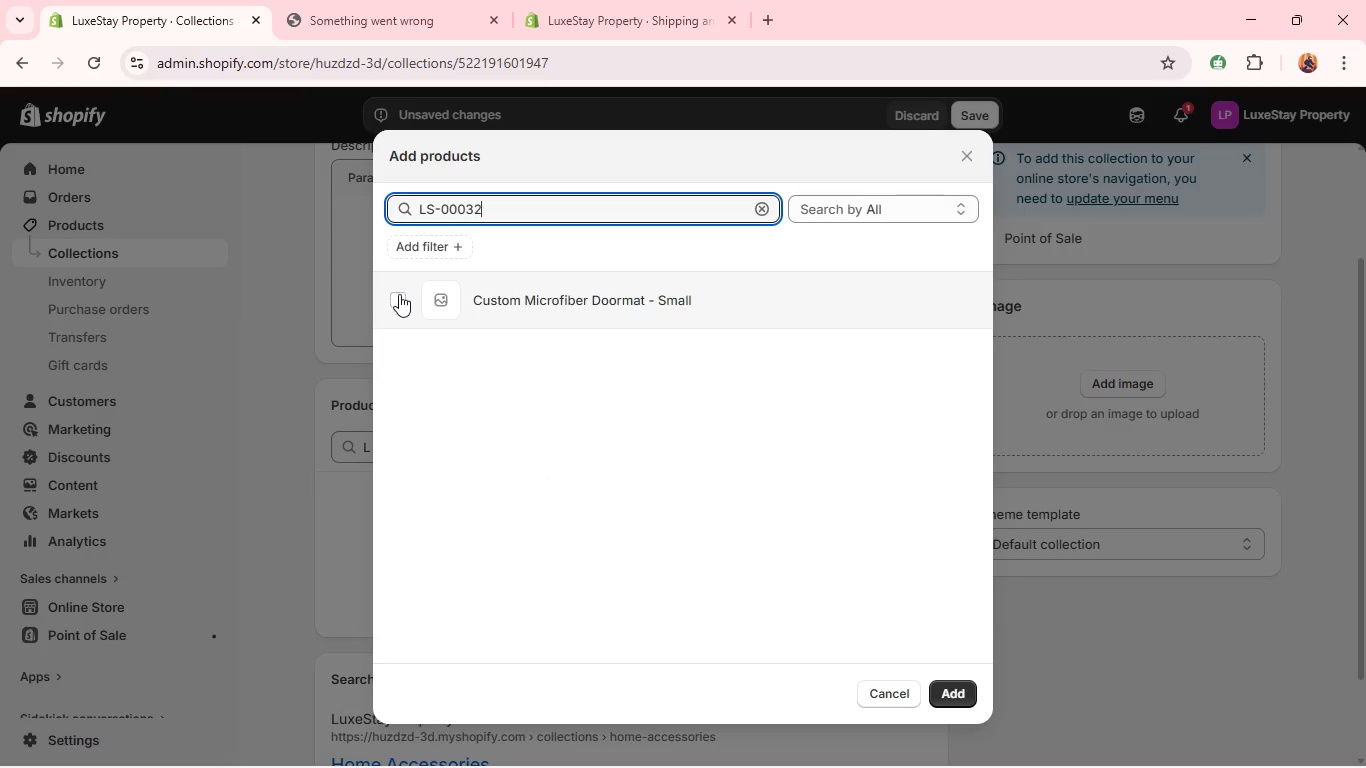 
left_click([399, 295])
 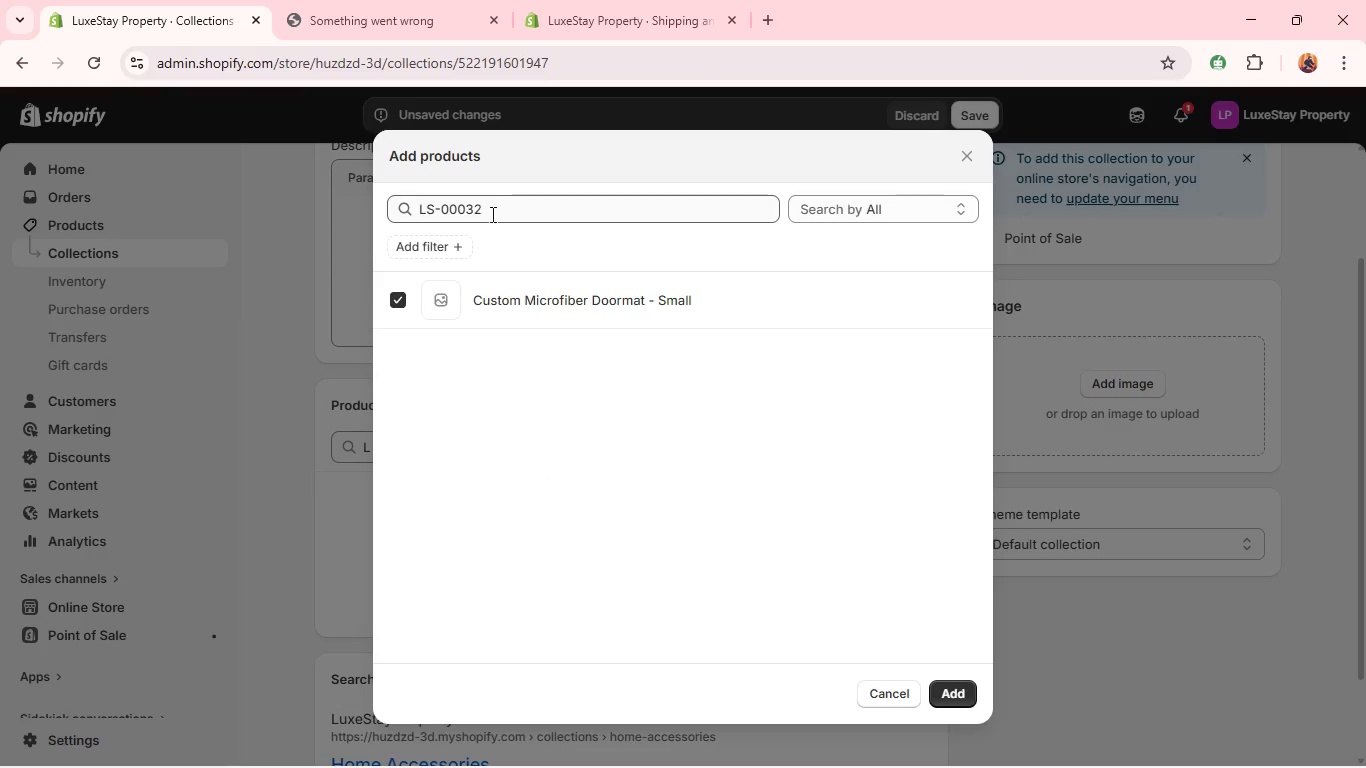 
left_click([493, 213])
 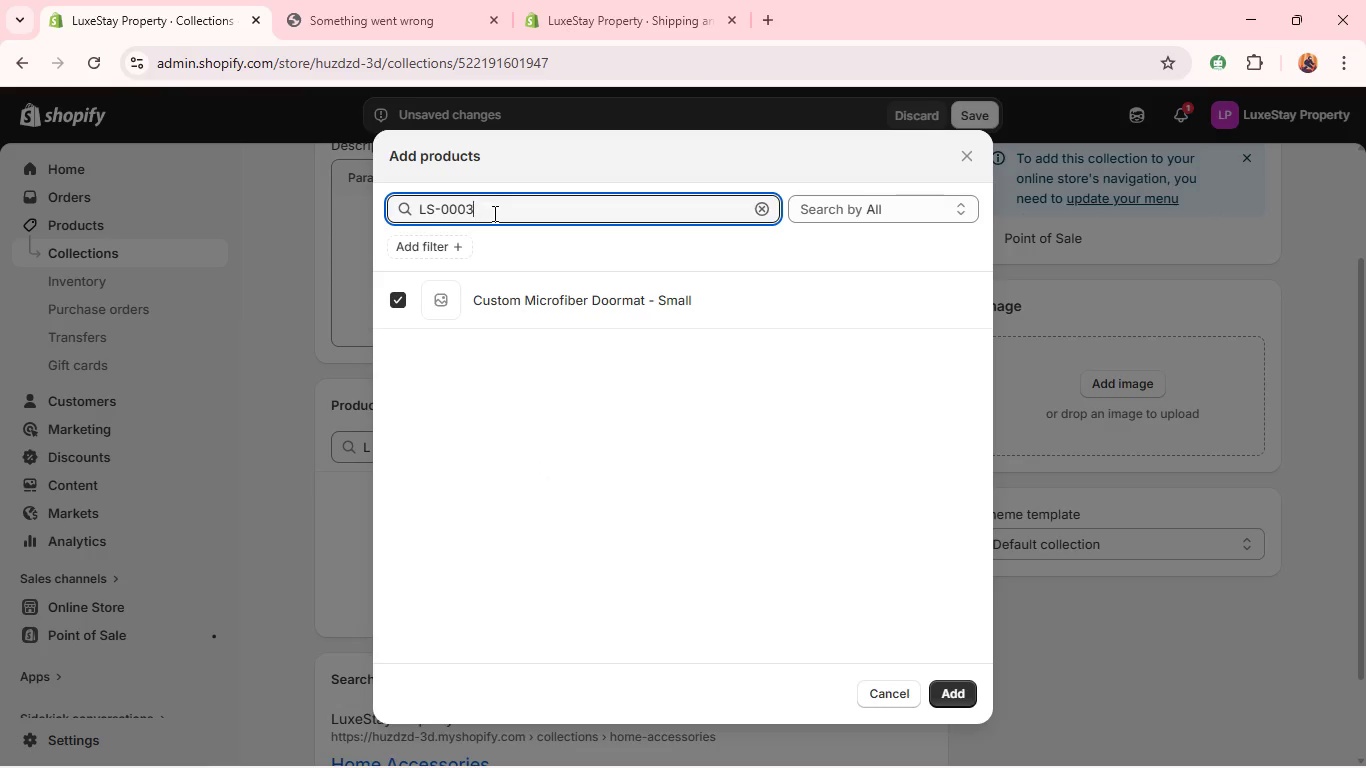 
key(Backspace)
key(Backspace)
type(41)
 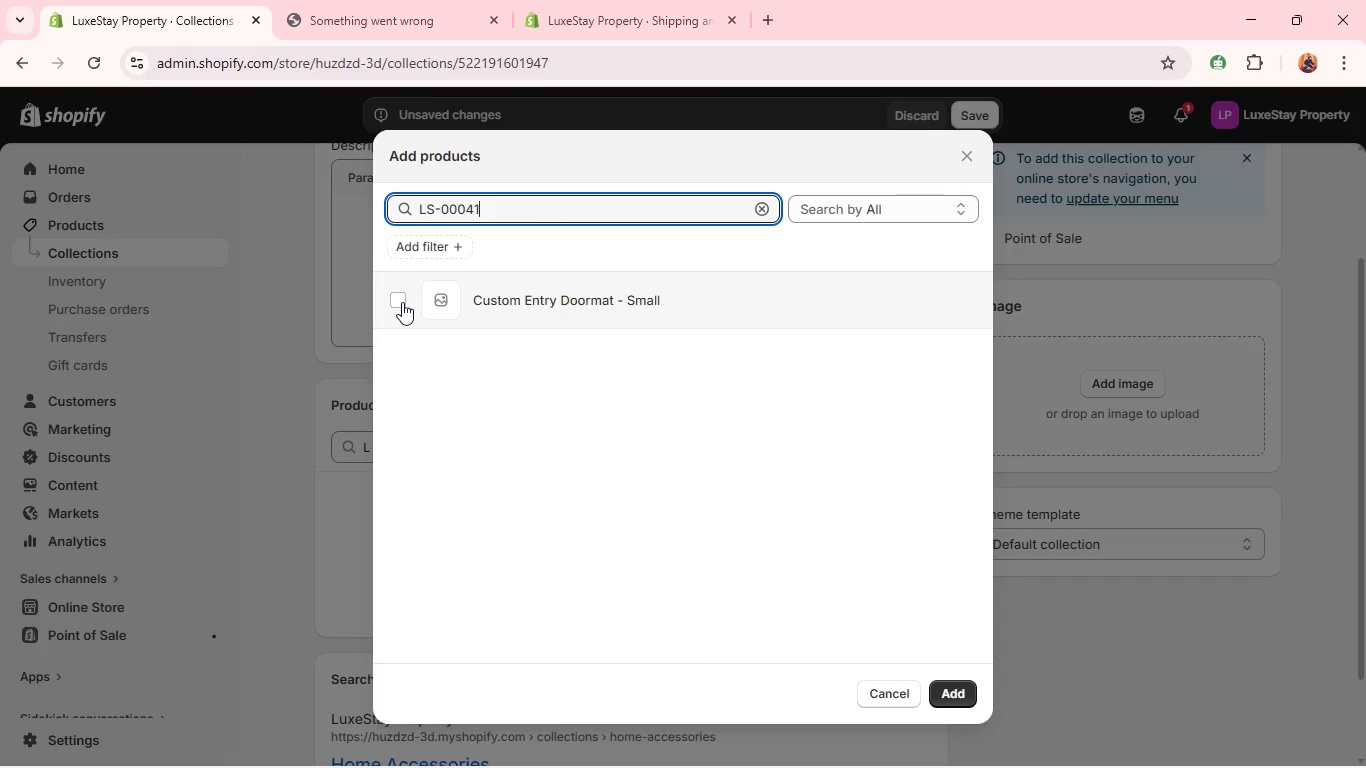 
left_click([402, 302])
 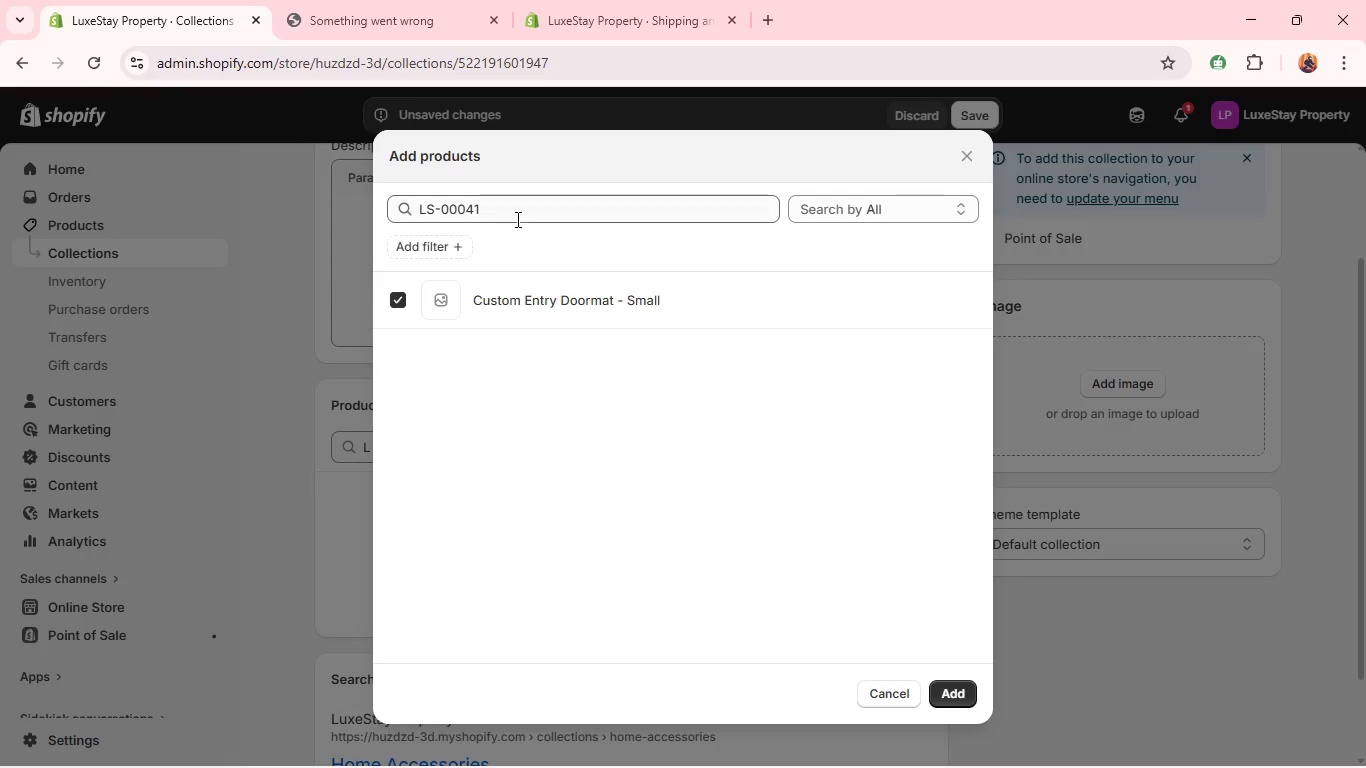 
left_click([519, 216])
 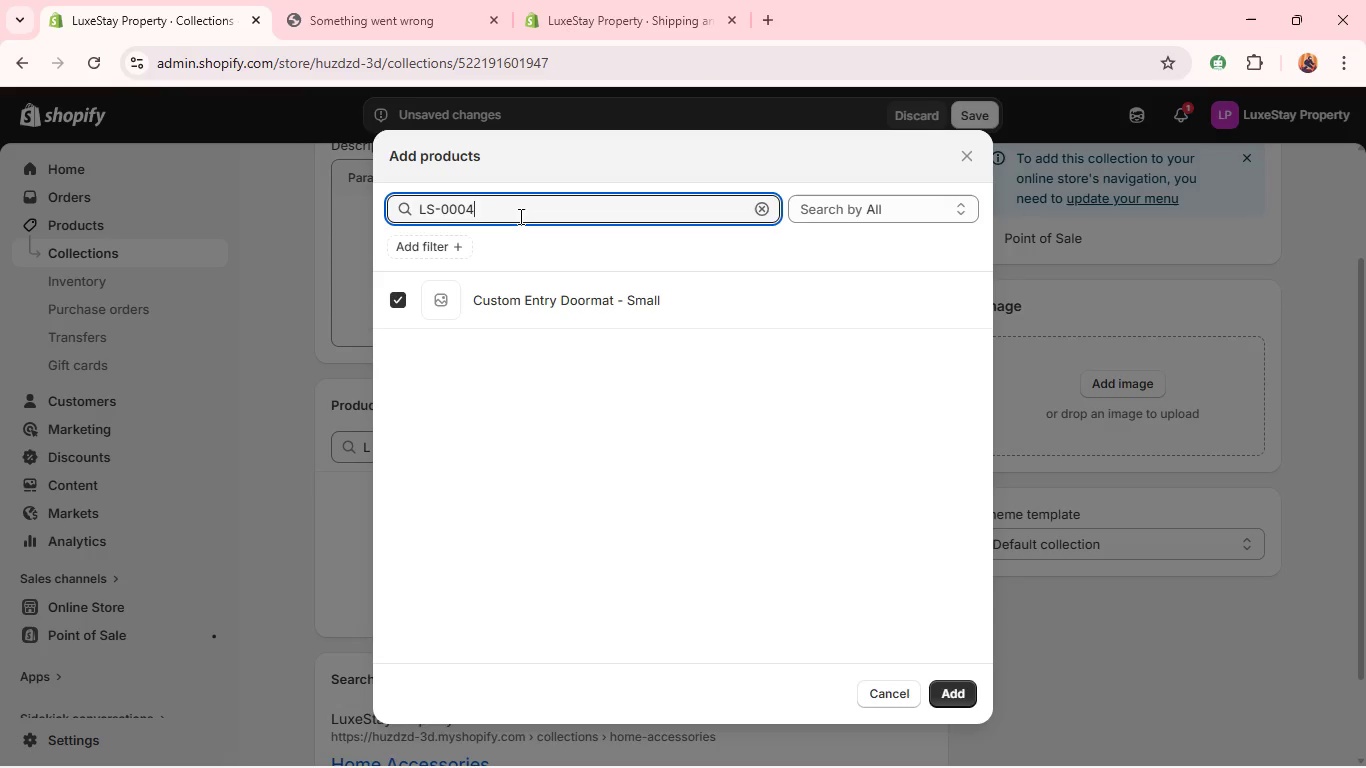 
key(Backspace)
key(Backspace)
type(55)
 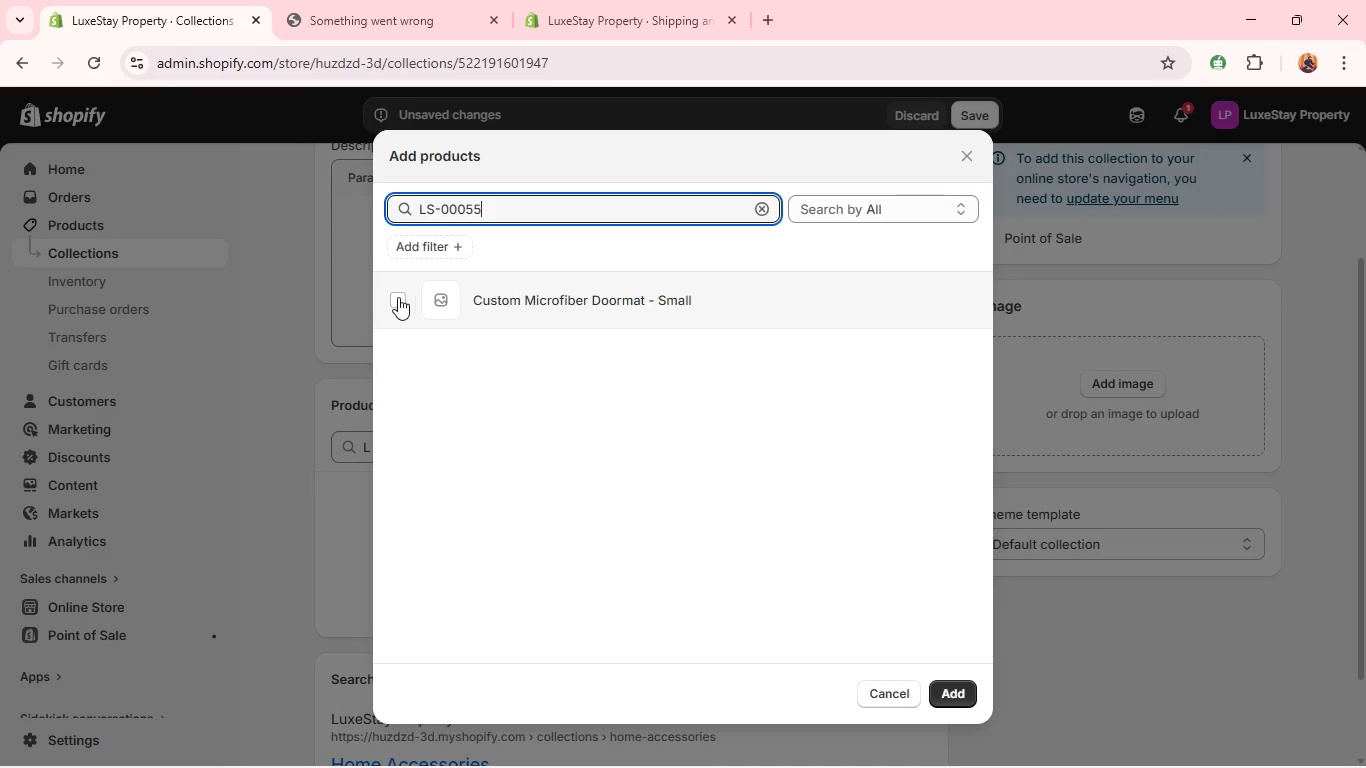 
left_click([395, 297])
 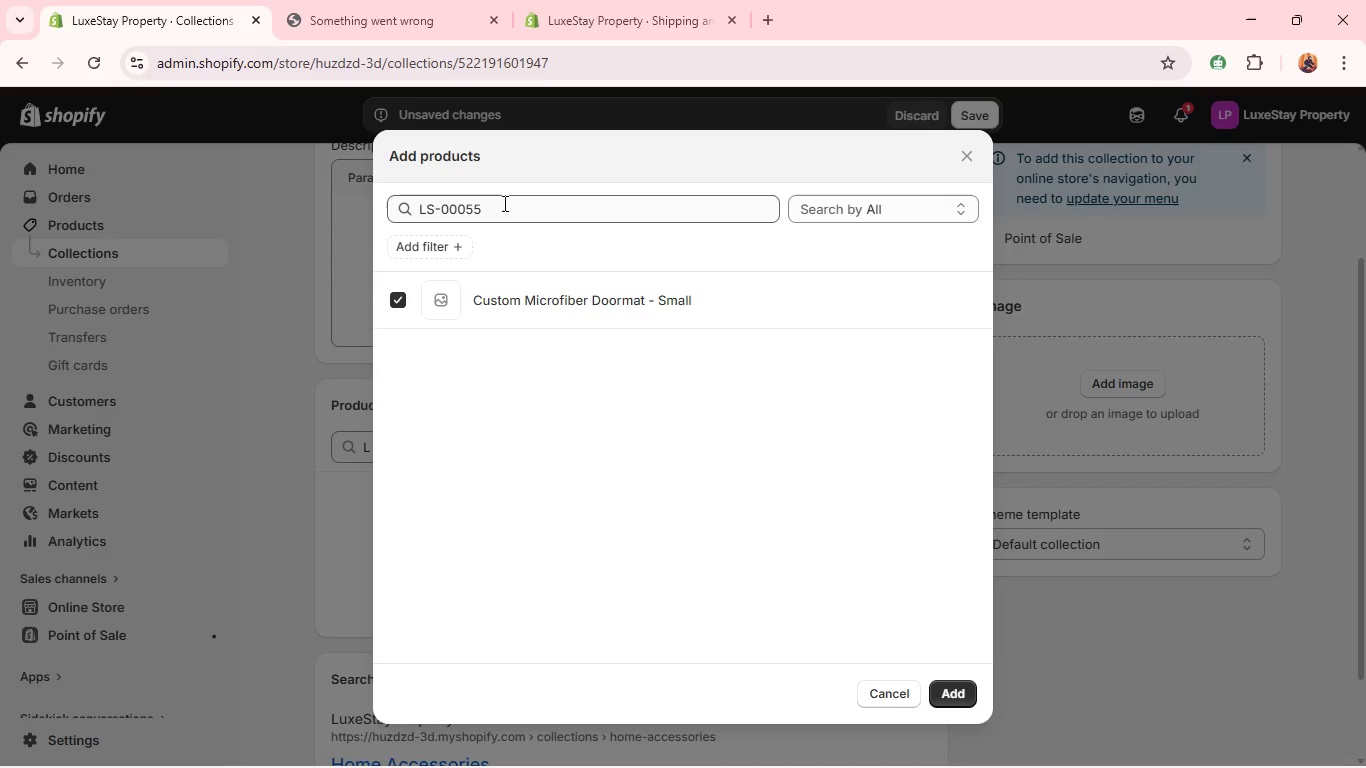 
left_click([501, 211])
 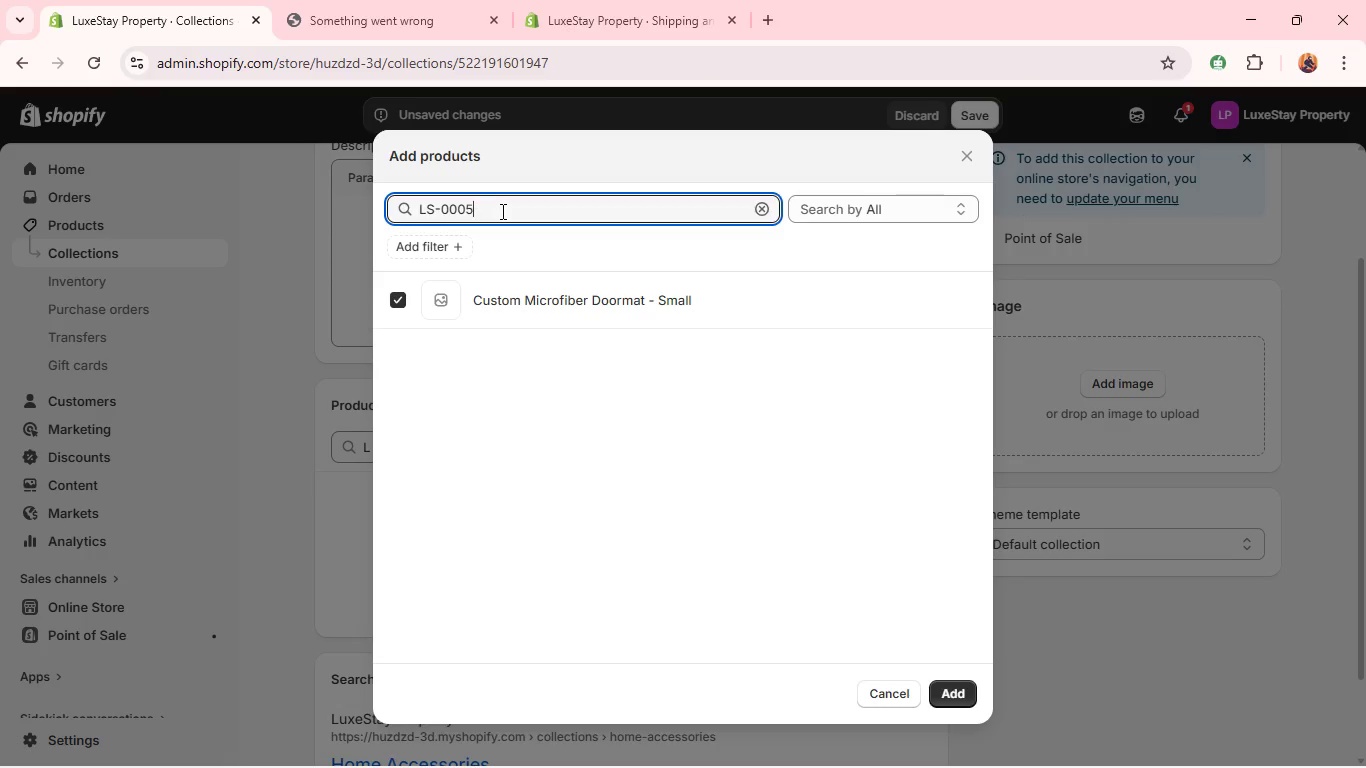 
key(Backspace)
key(Backspace)
type(63)
 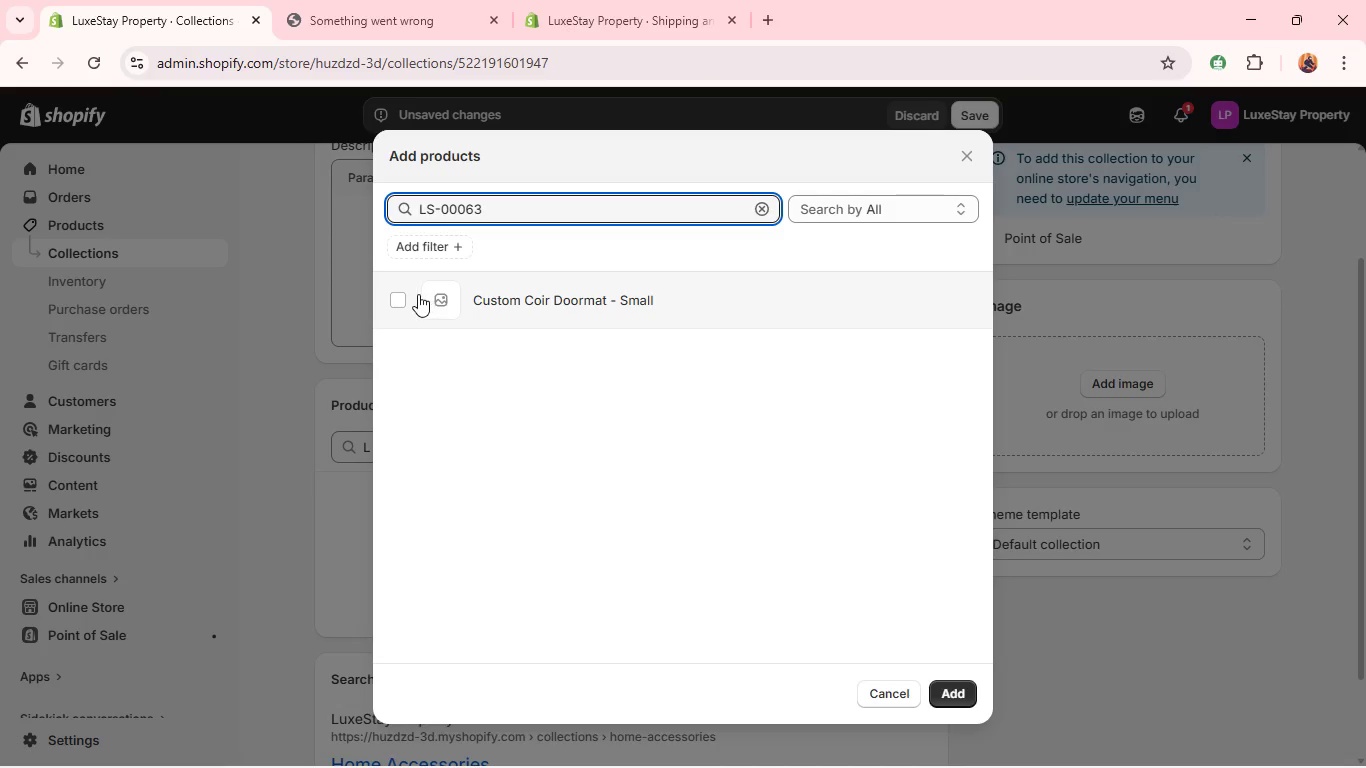 
left_click([411, 295])
 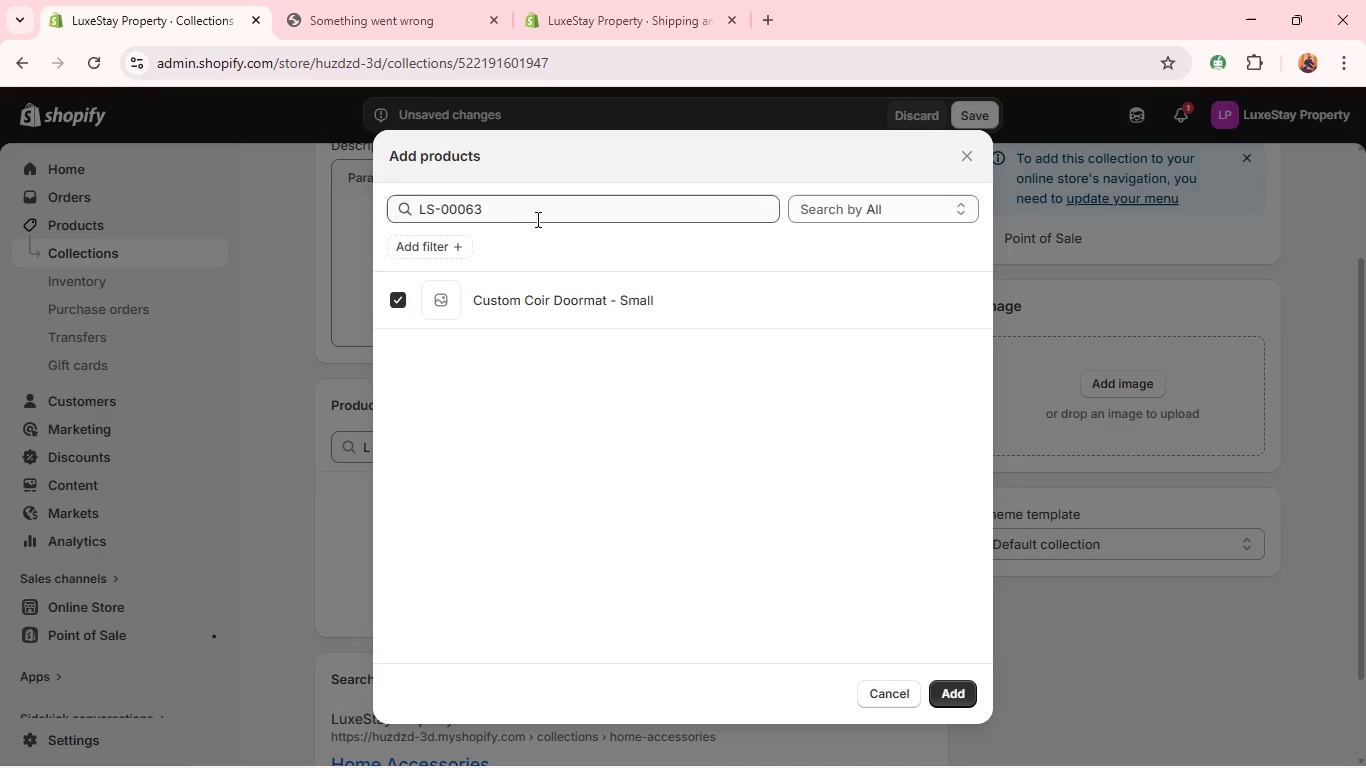 
left_click([537, 218])
 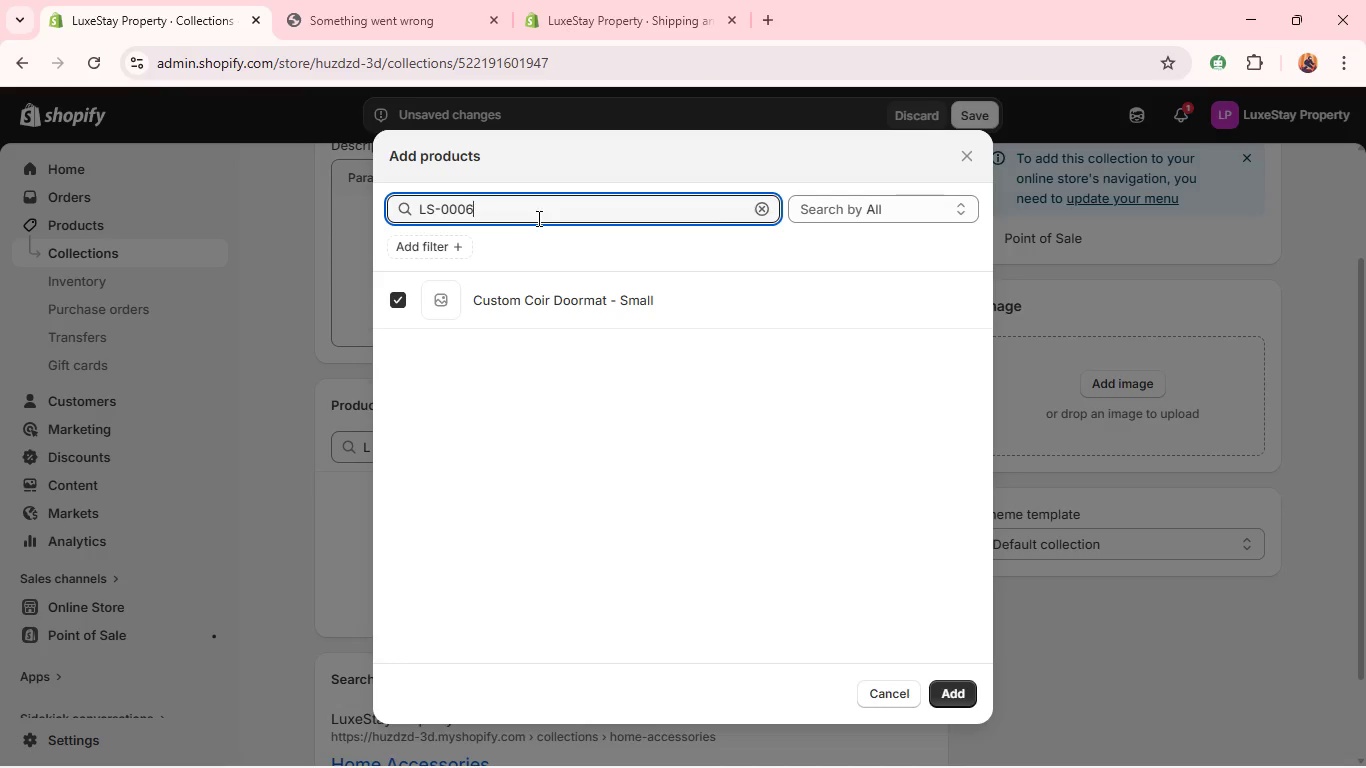 
key(Backspace)
 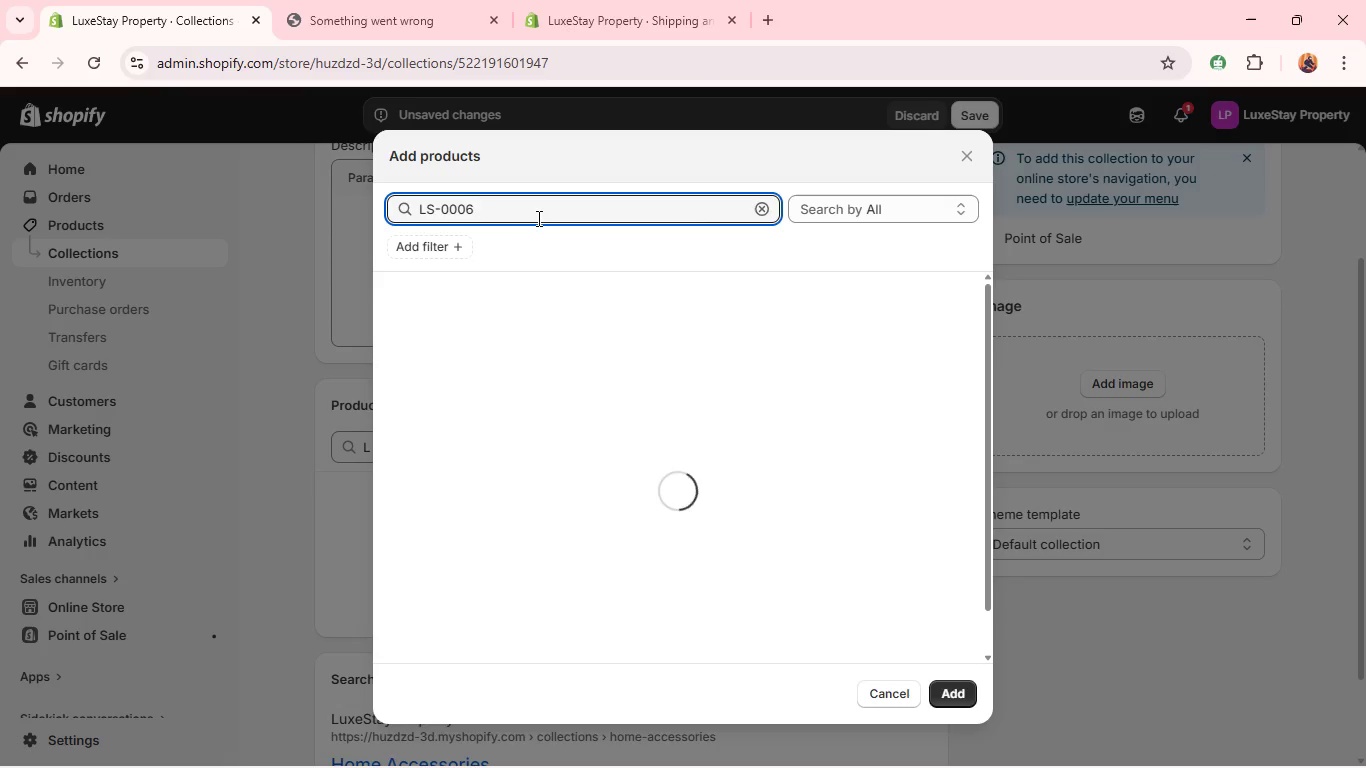 
key(9)
 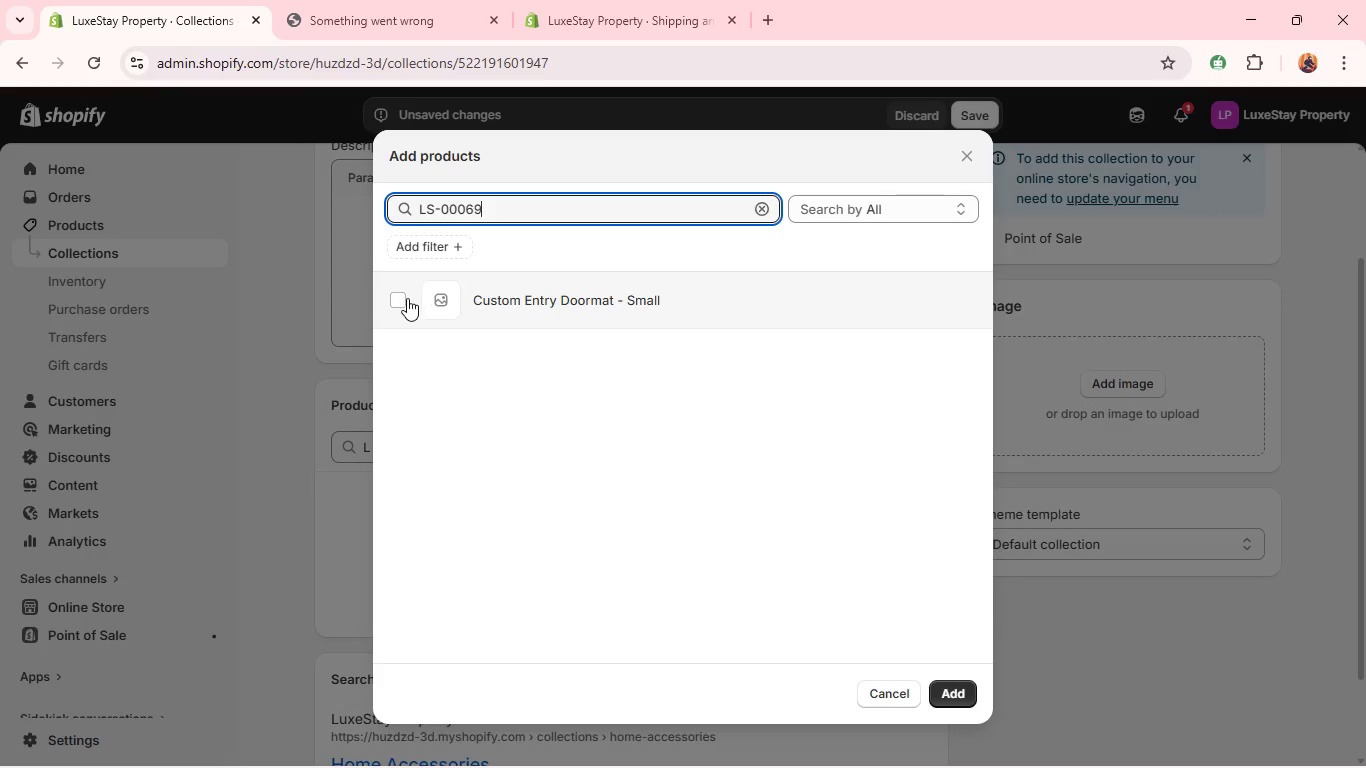 
left_click([405, 299])
 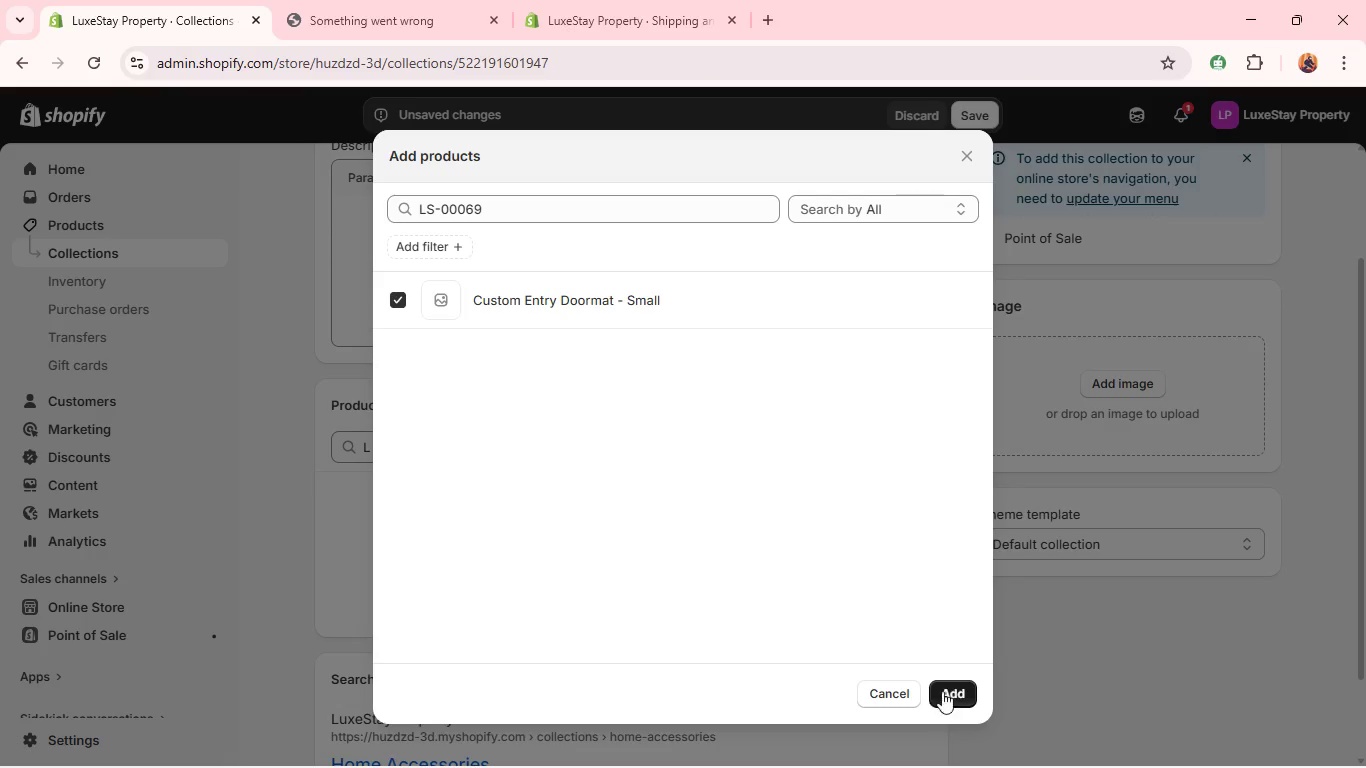 
left_click([950, 688])
 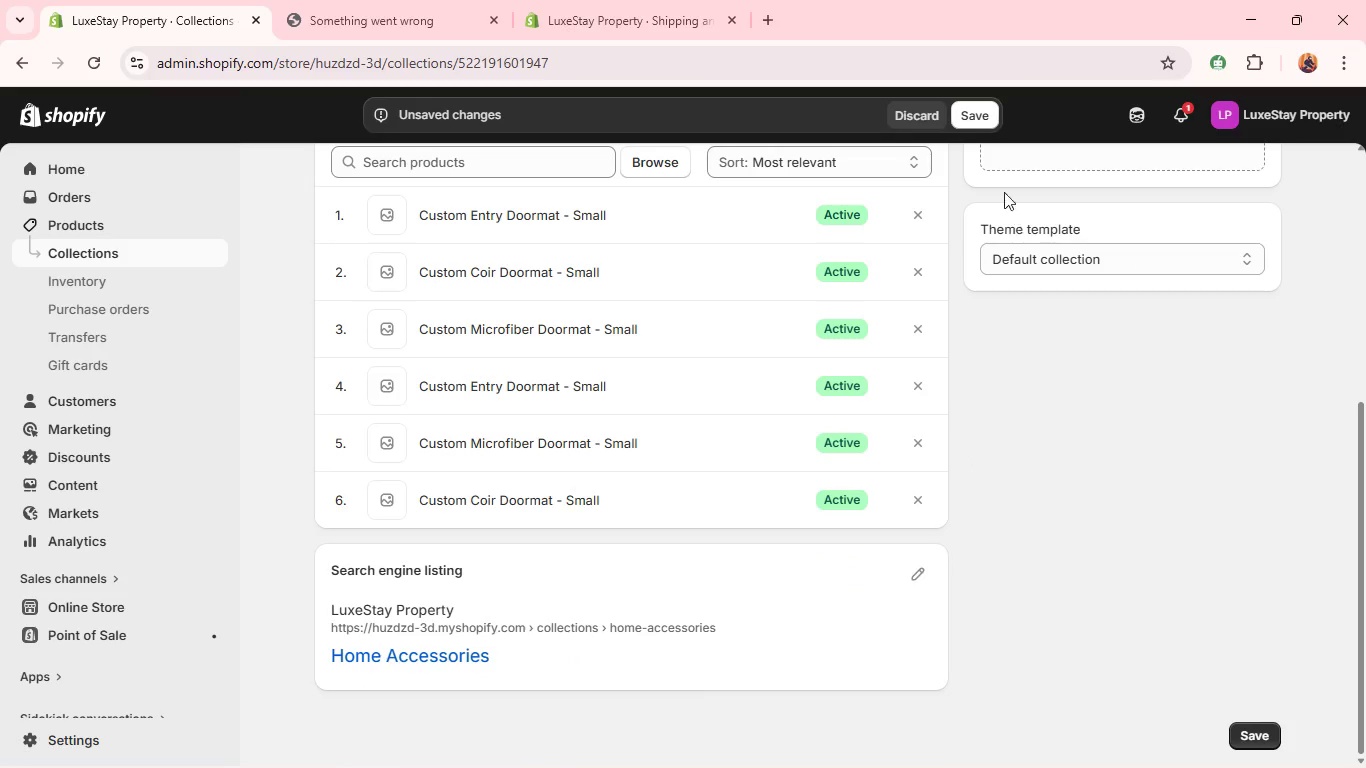 
left_click([980, 118])
 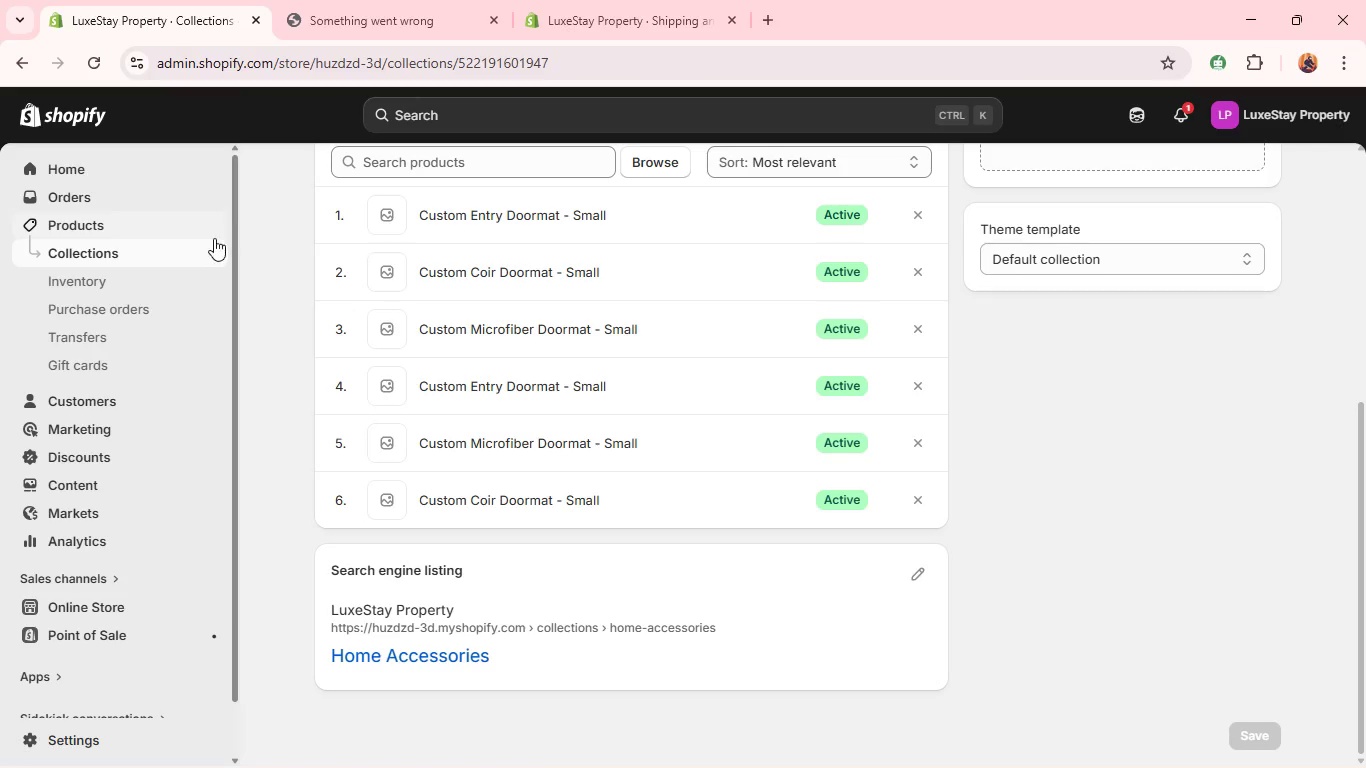 
wait(6.17)
 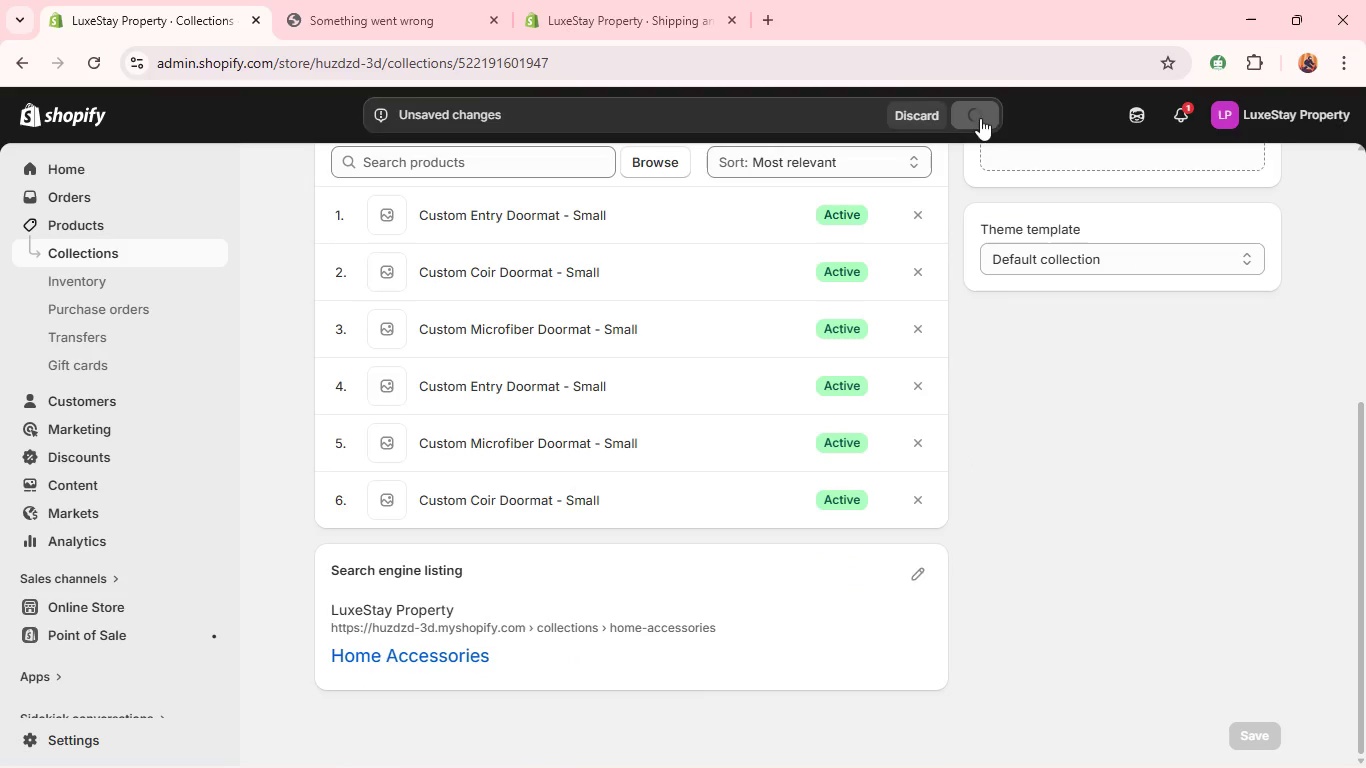 
left_click([210, 245])
 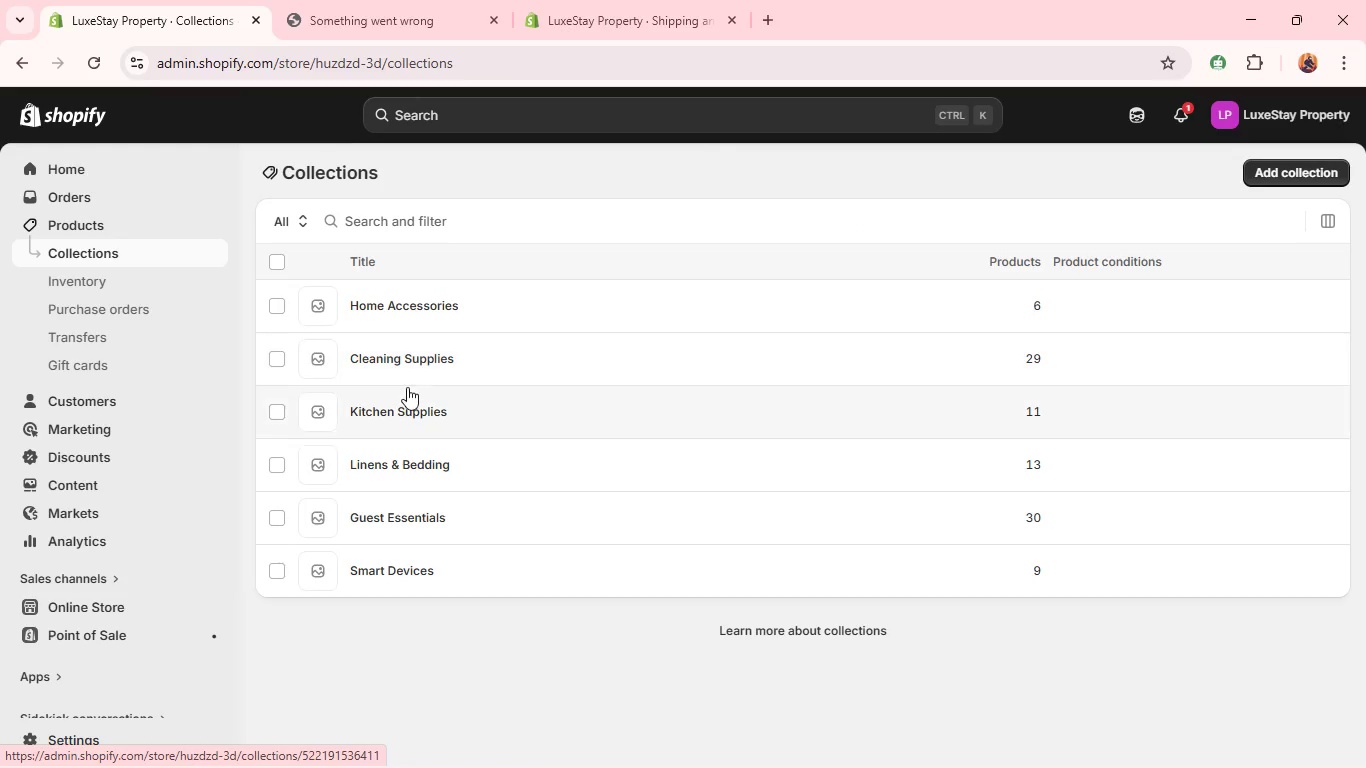 
wait(5.7)
 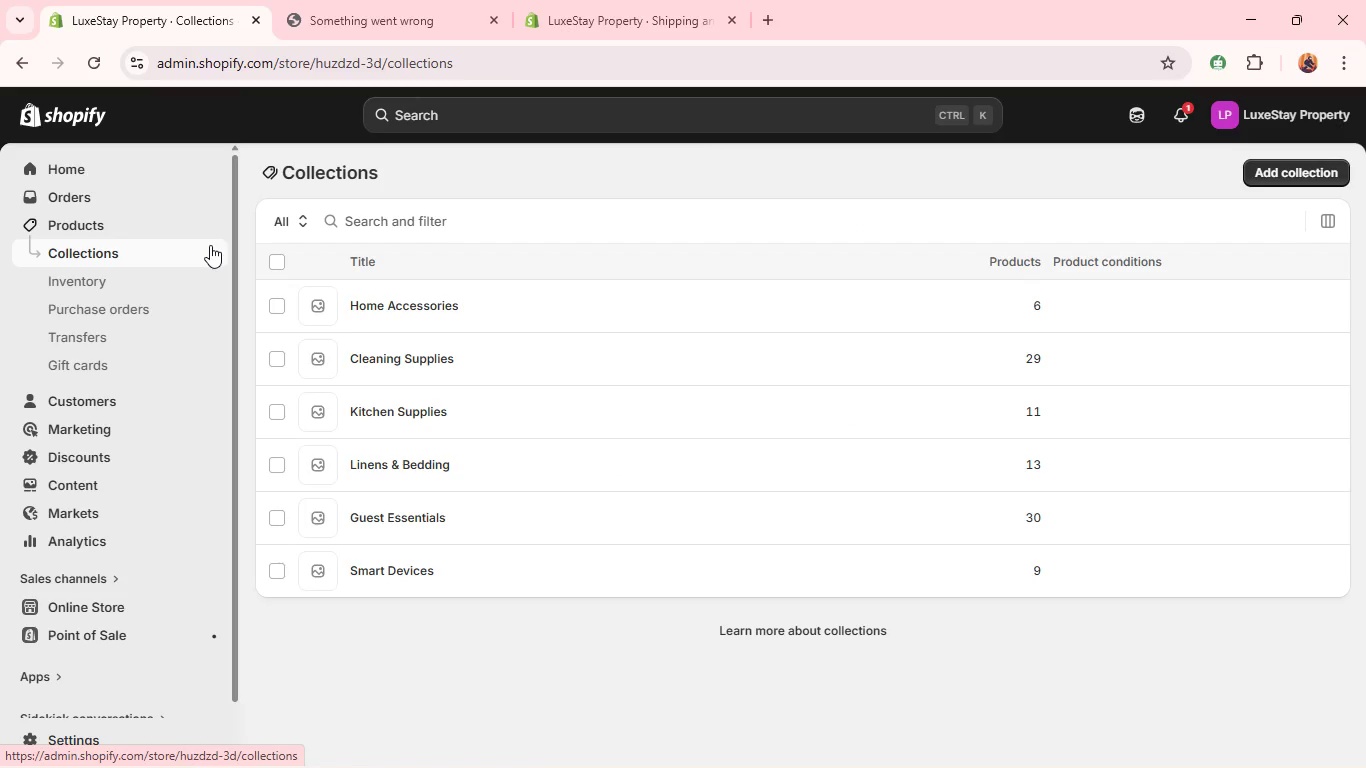 
left_click([403, 577])
 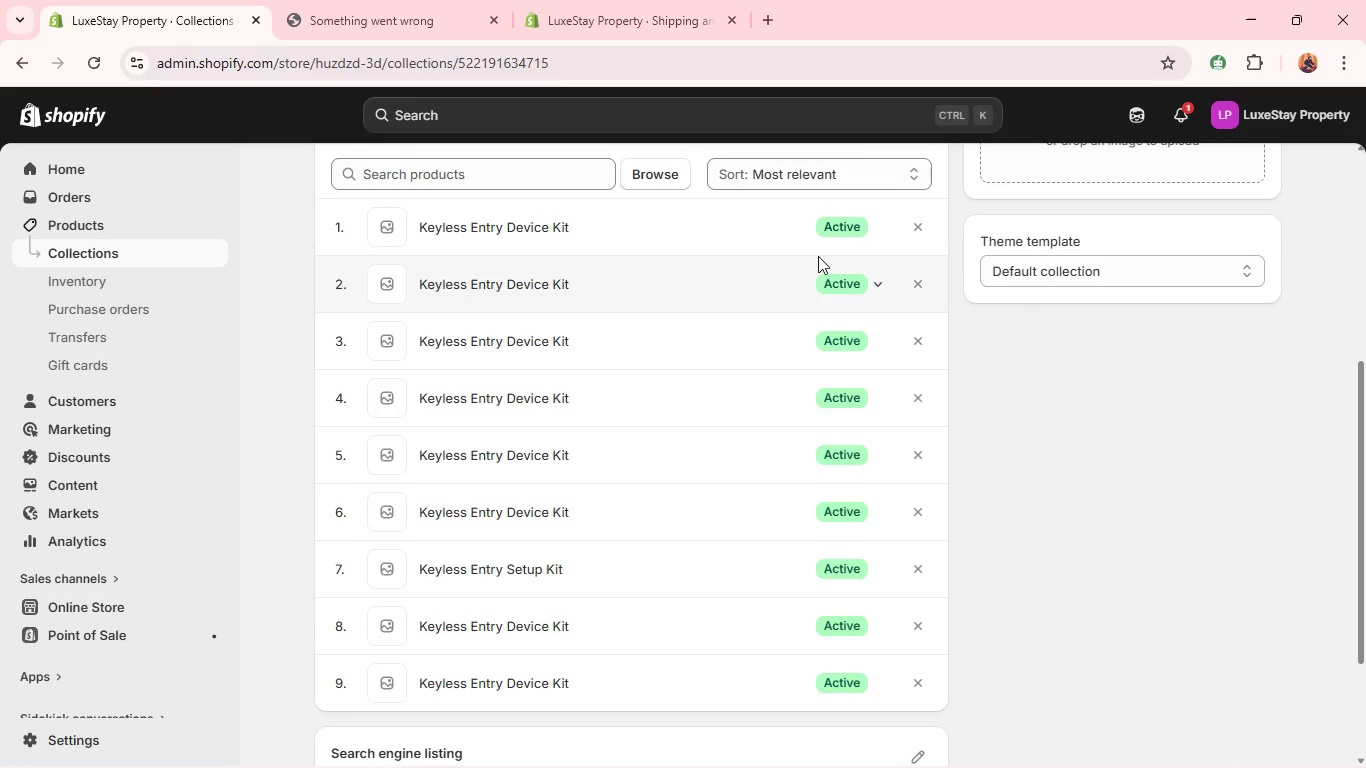 
wait(6.45)
 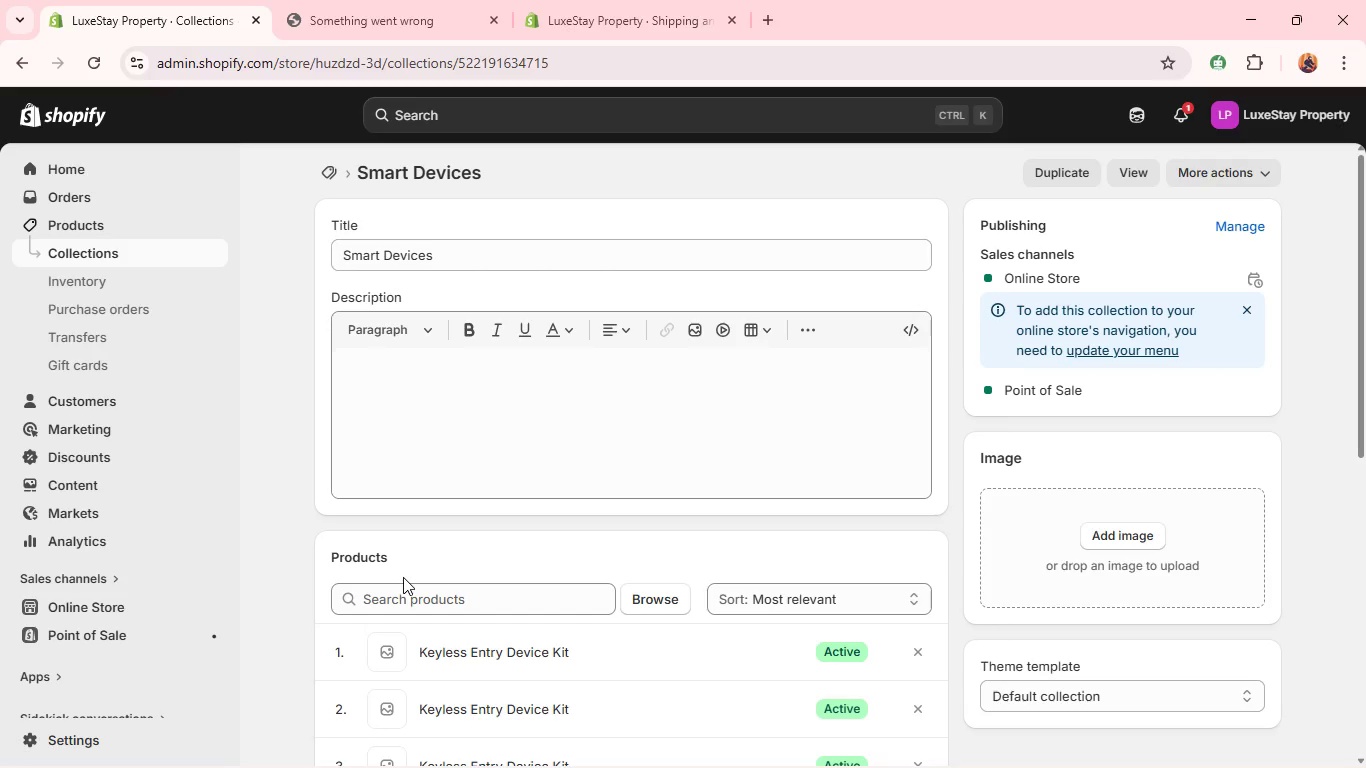 
left_click([919, 223])
 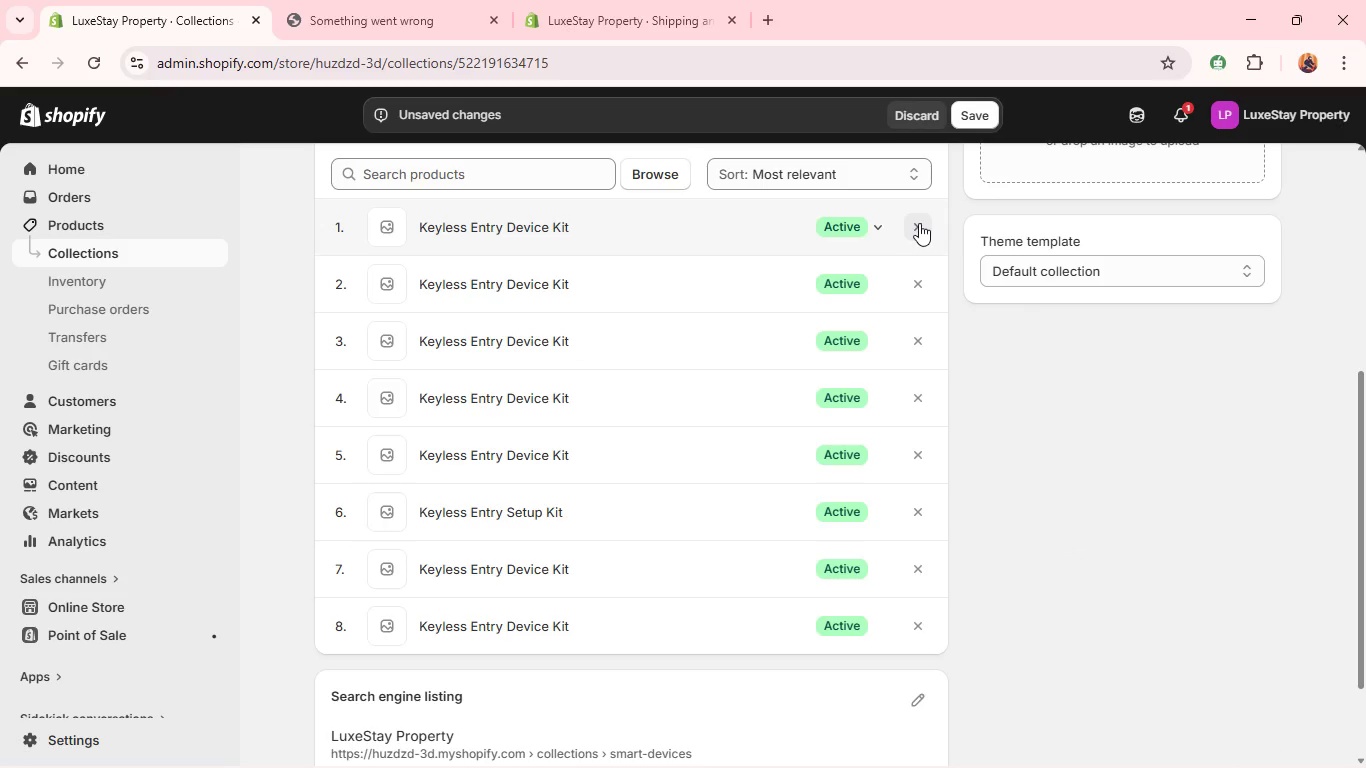 
left_click([919, 223])
 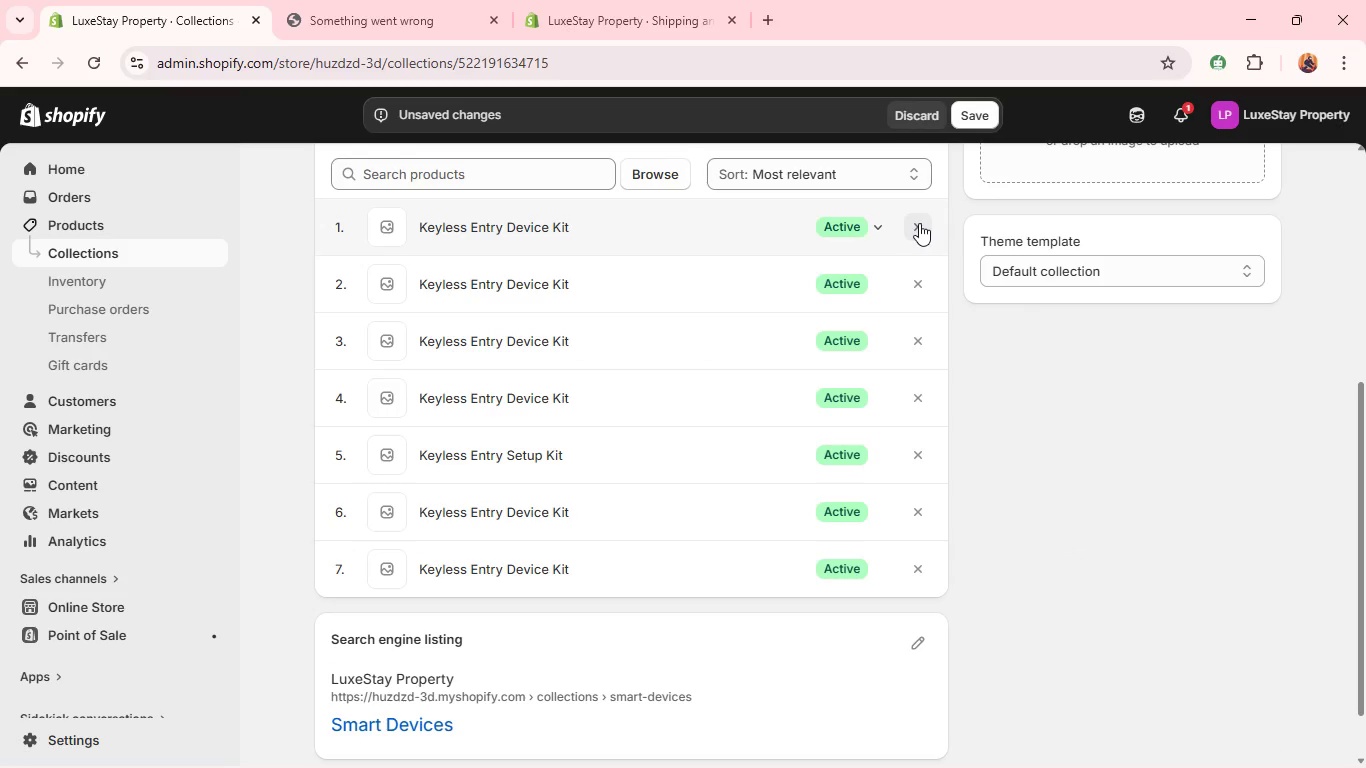 
left_click([919, 223])
 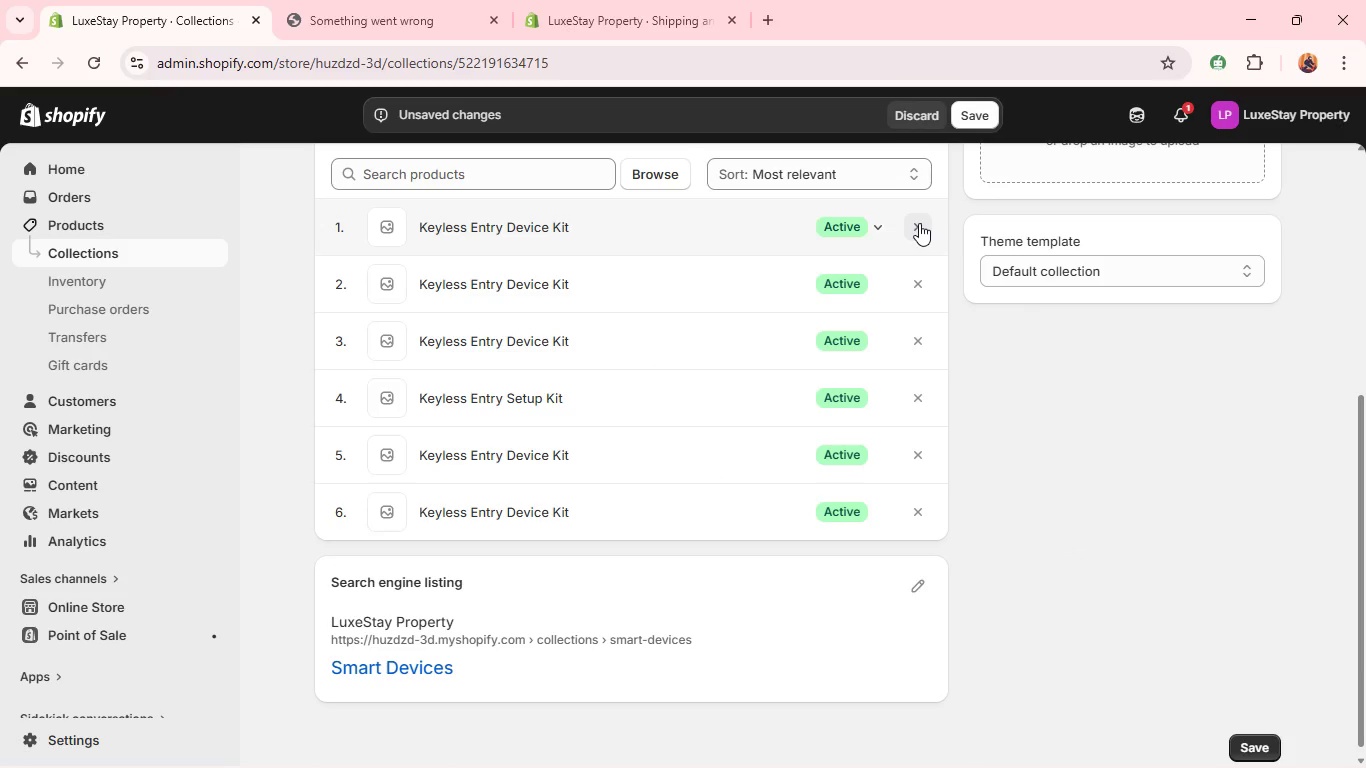 
left_click([919, 223])
 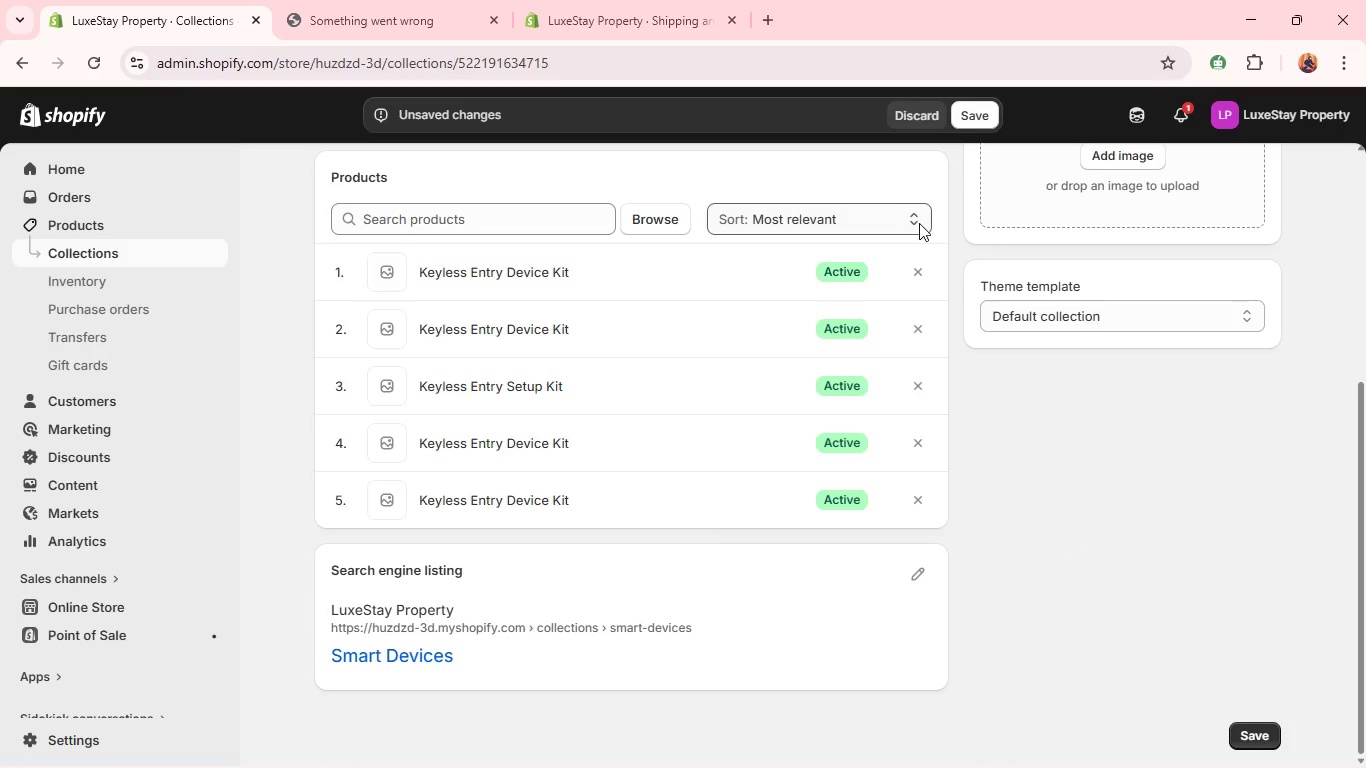 
left_click([919, 223])
 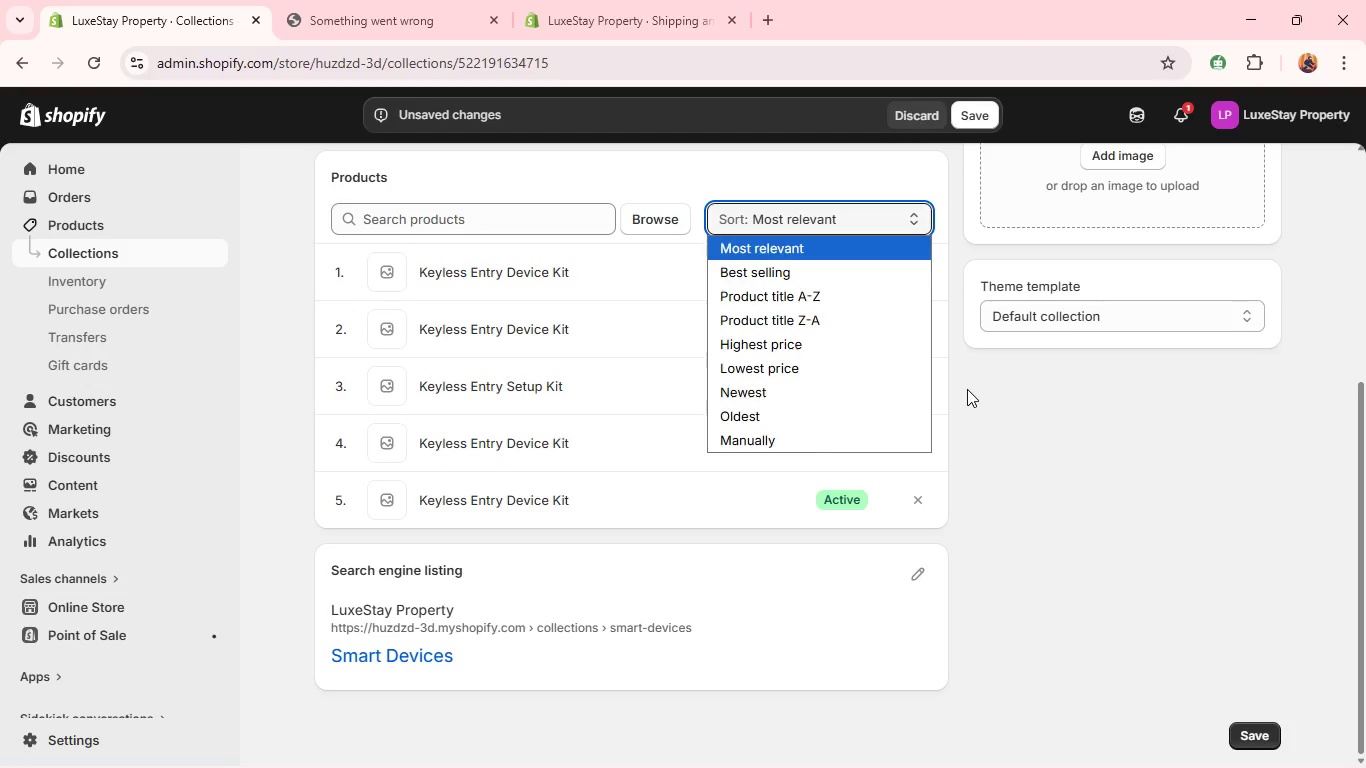 
left_click([967, 389])
 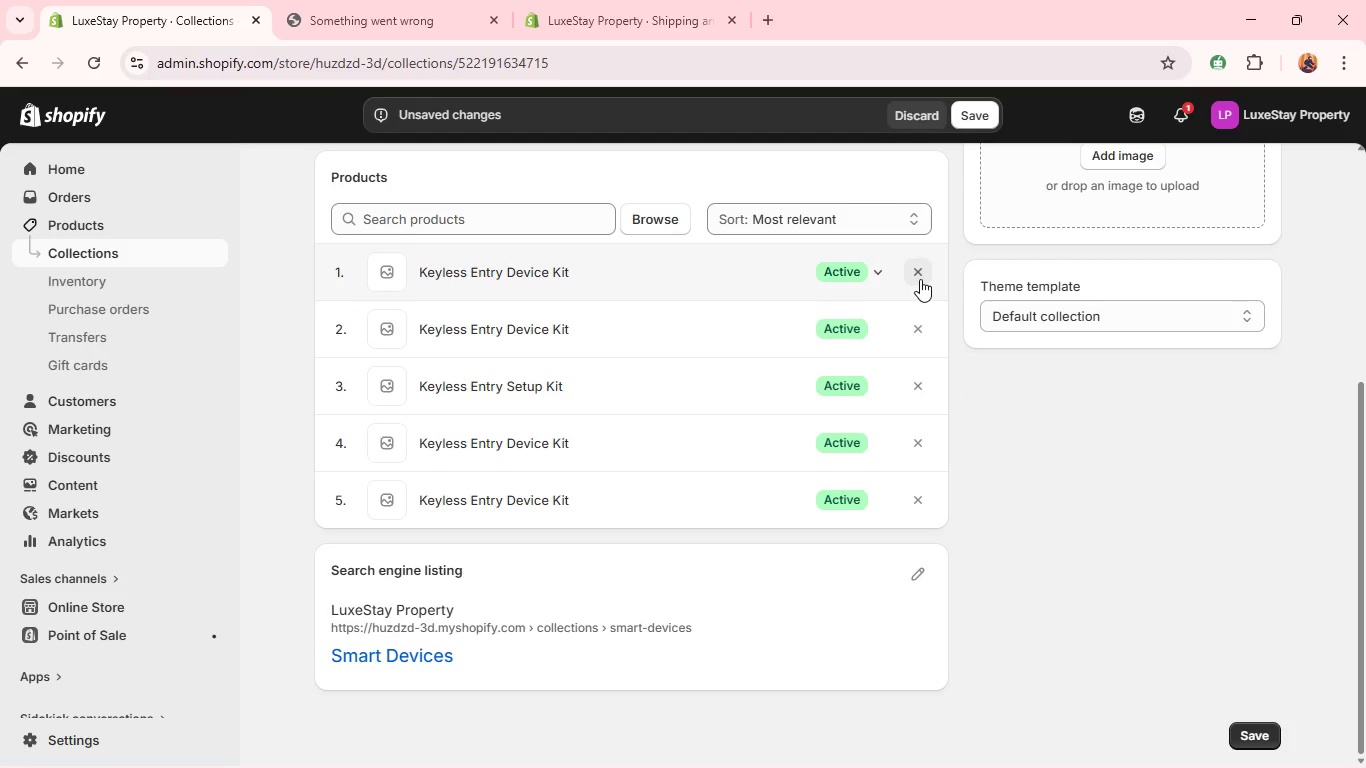 
left_click([920, 279])
 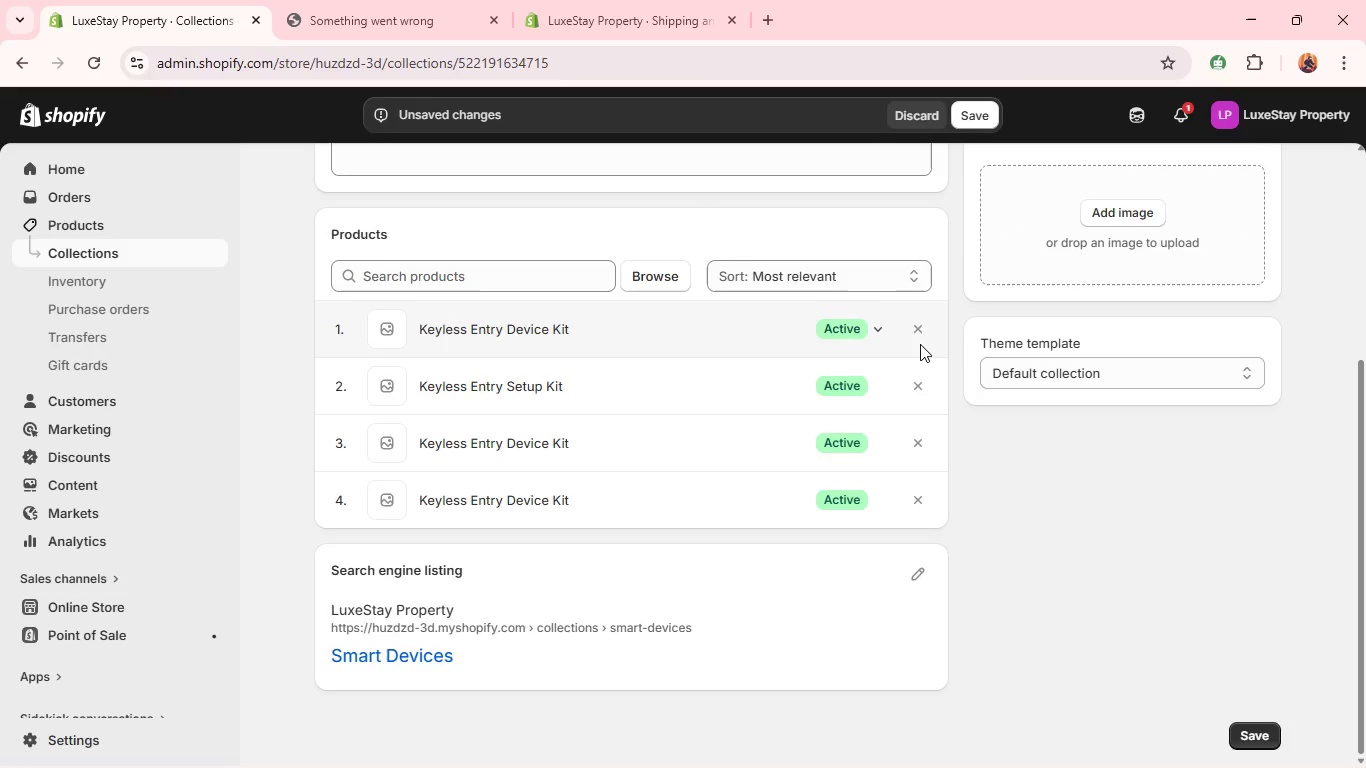 
left_click_drag(start_coordinate=[920, 344], to_coordinate=[918, 332])
 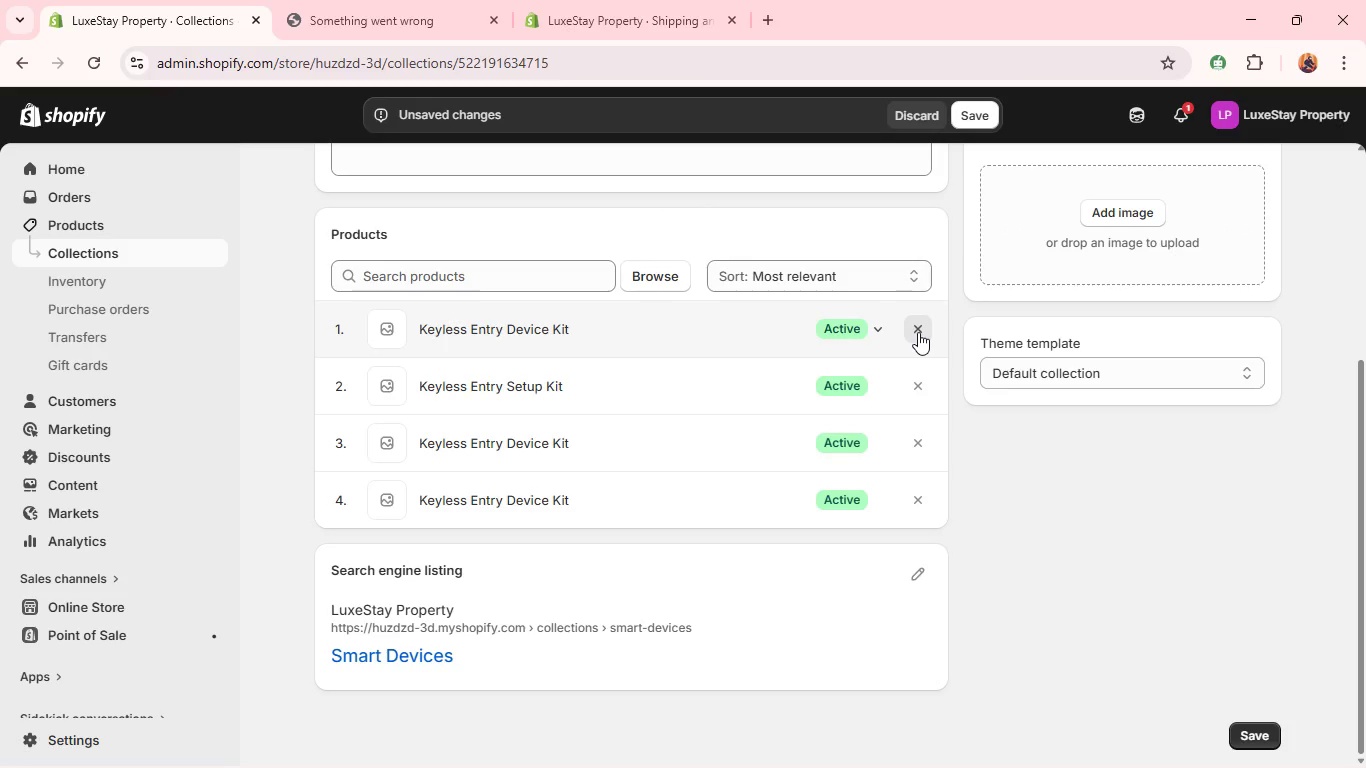 
left_click([918, 332])
 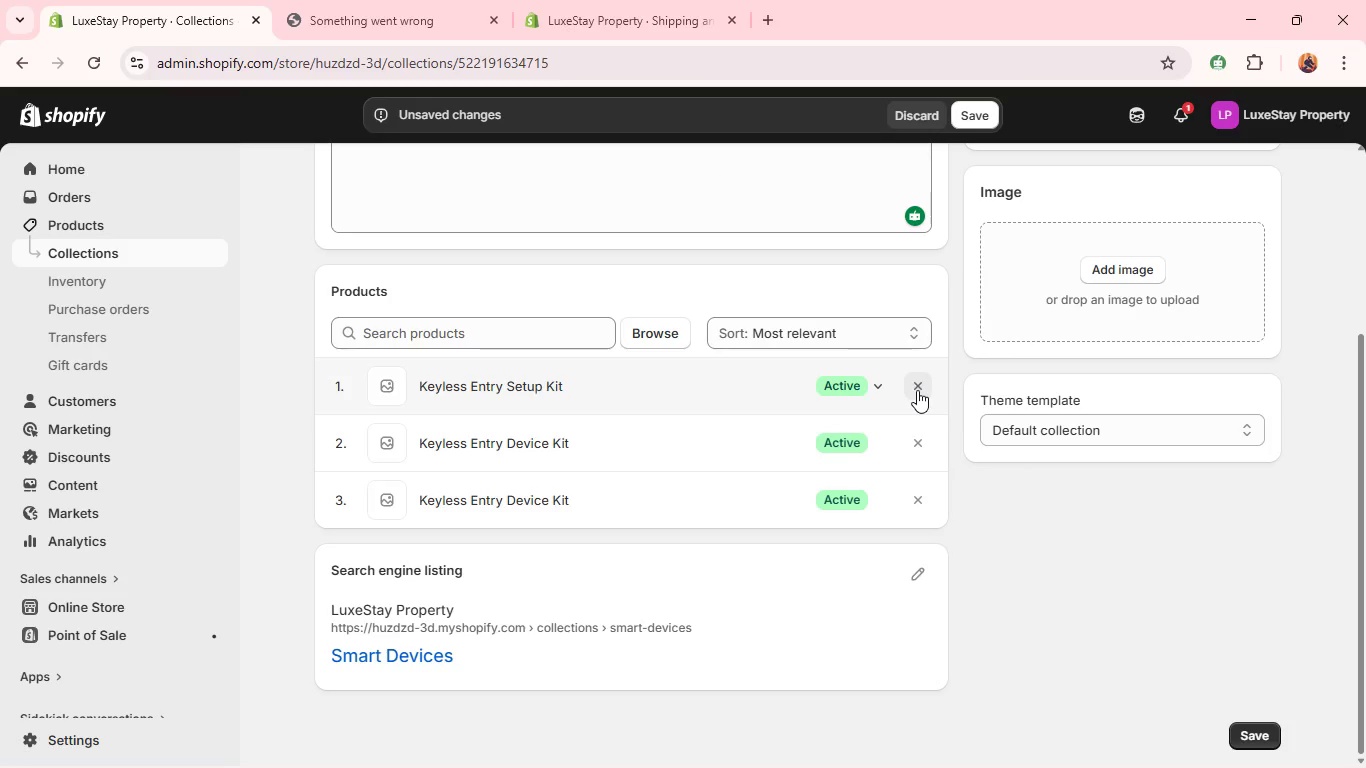 
left_click([917, 390])
 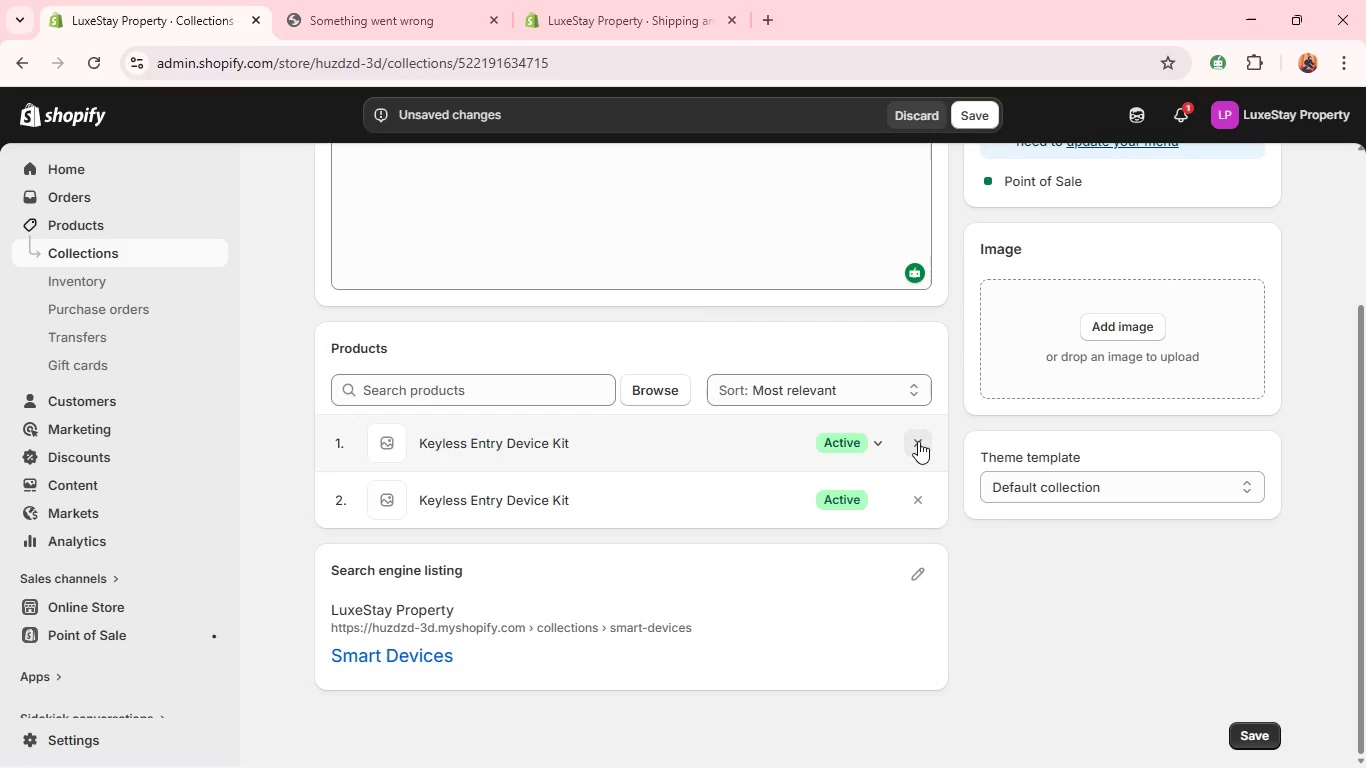 
left_click([917, 445])
 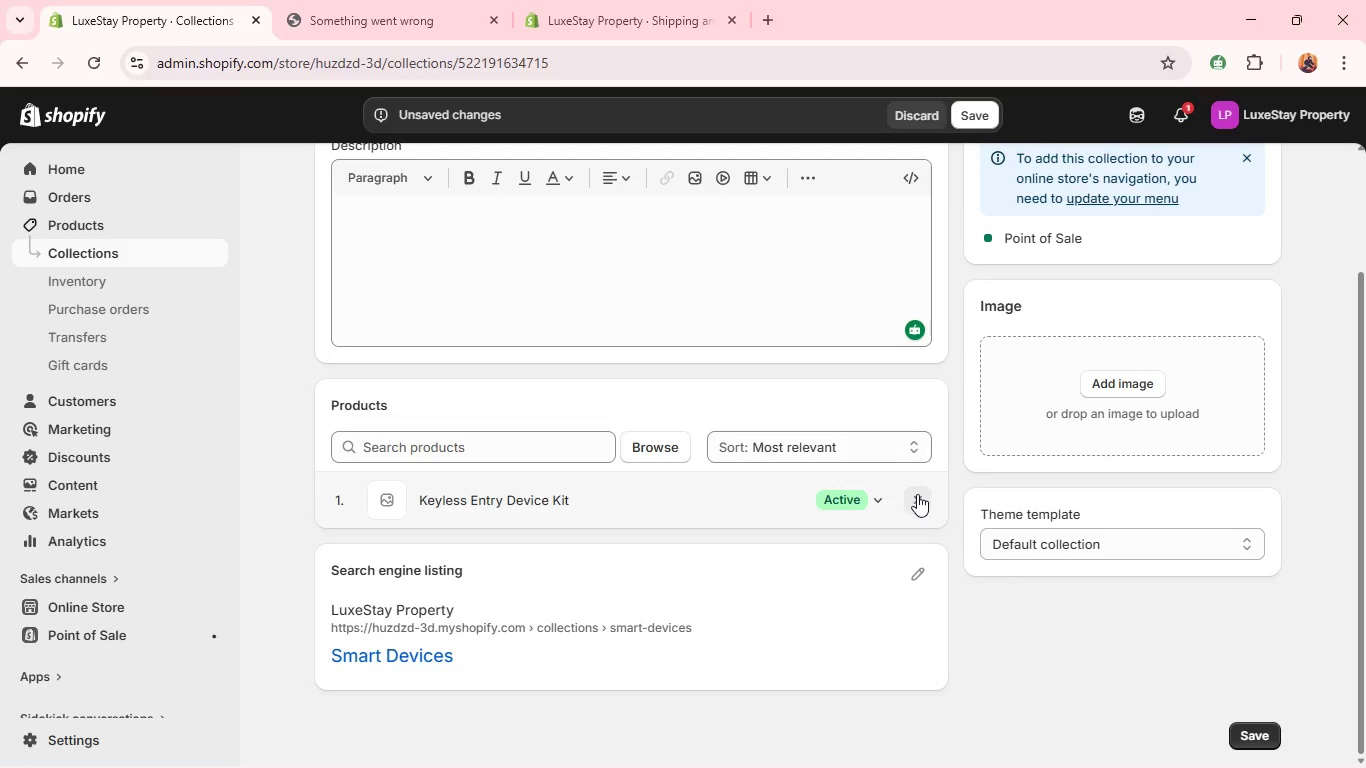 
left_click([917, 494])
 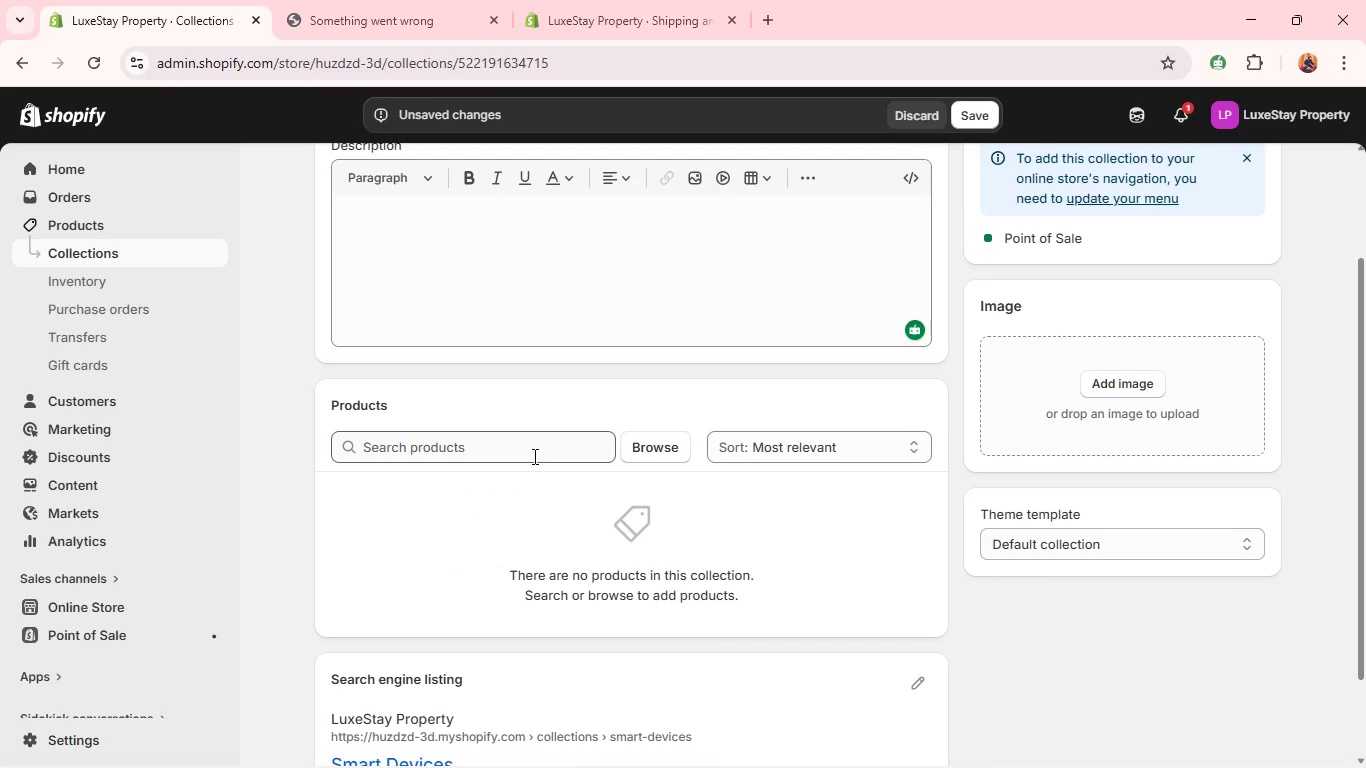 
left_click([533, 456])
 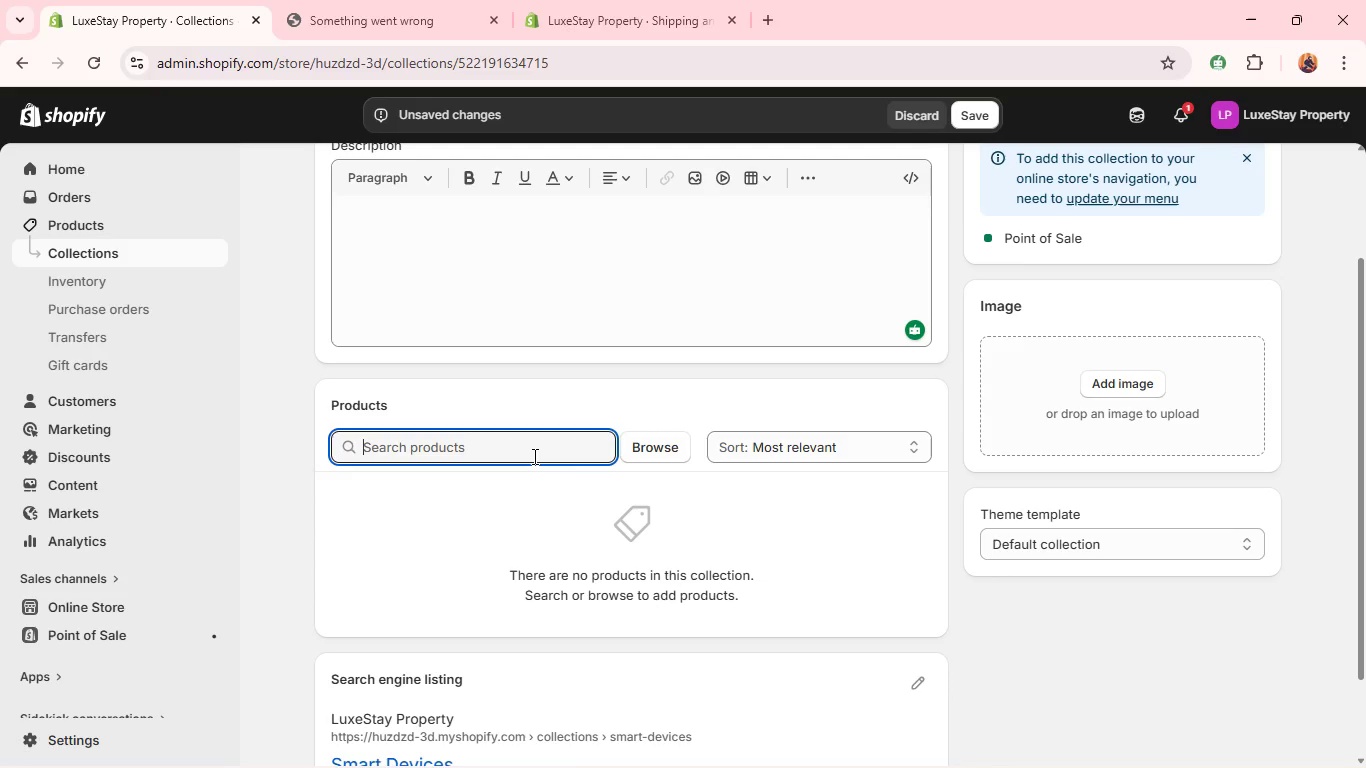 
type(LS)
key(Backspace)
type(Ls)
key(Backspace)
type(S-00014)
 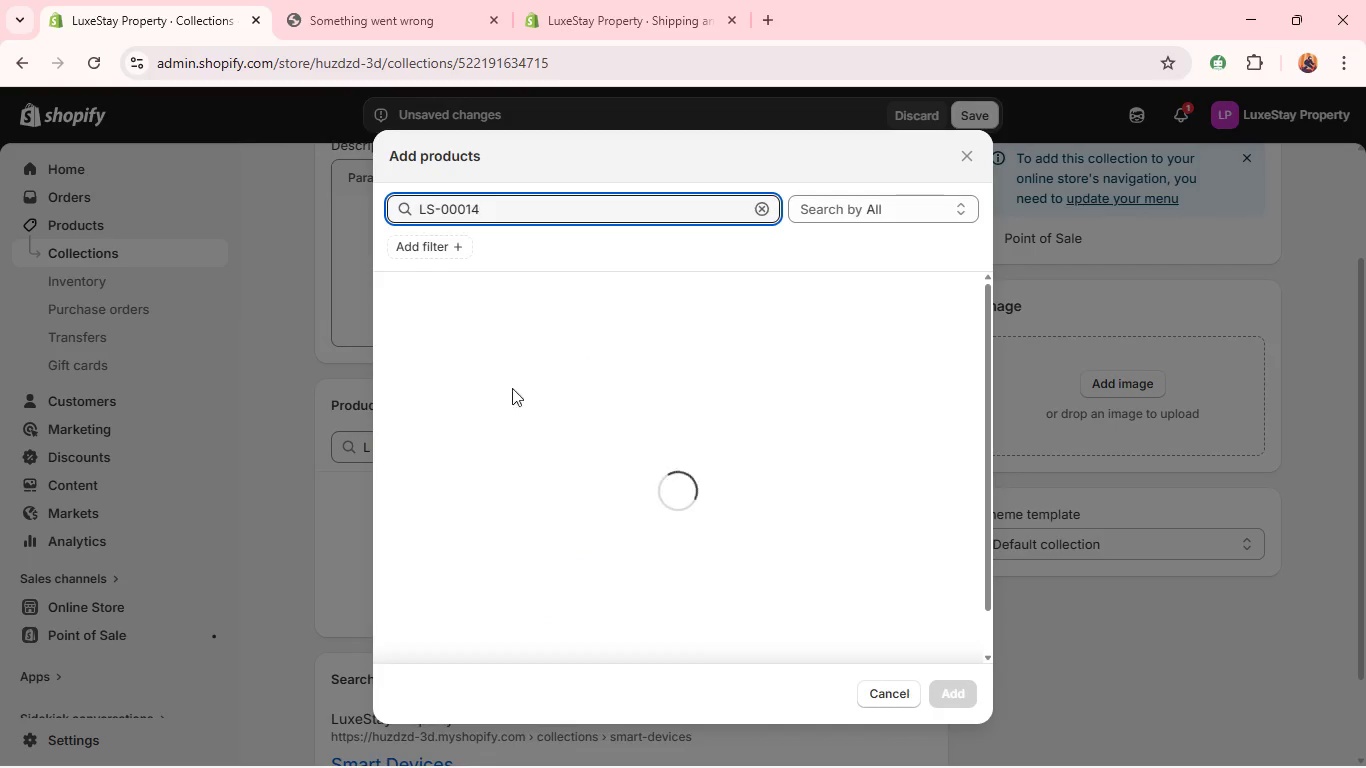 
left_click([404, 299])
 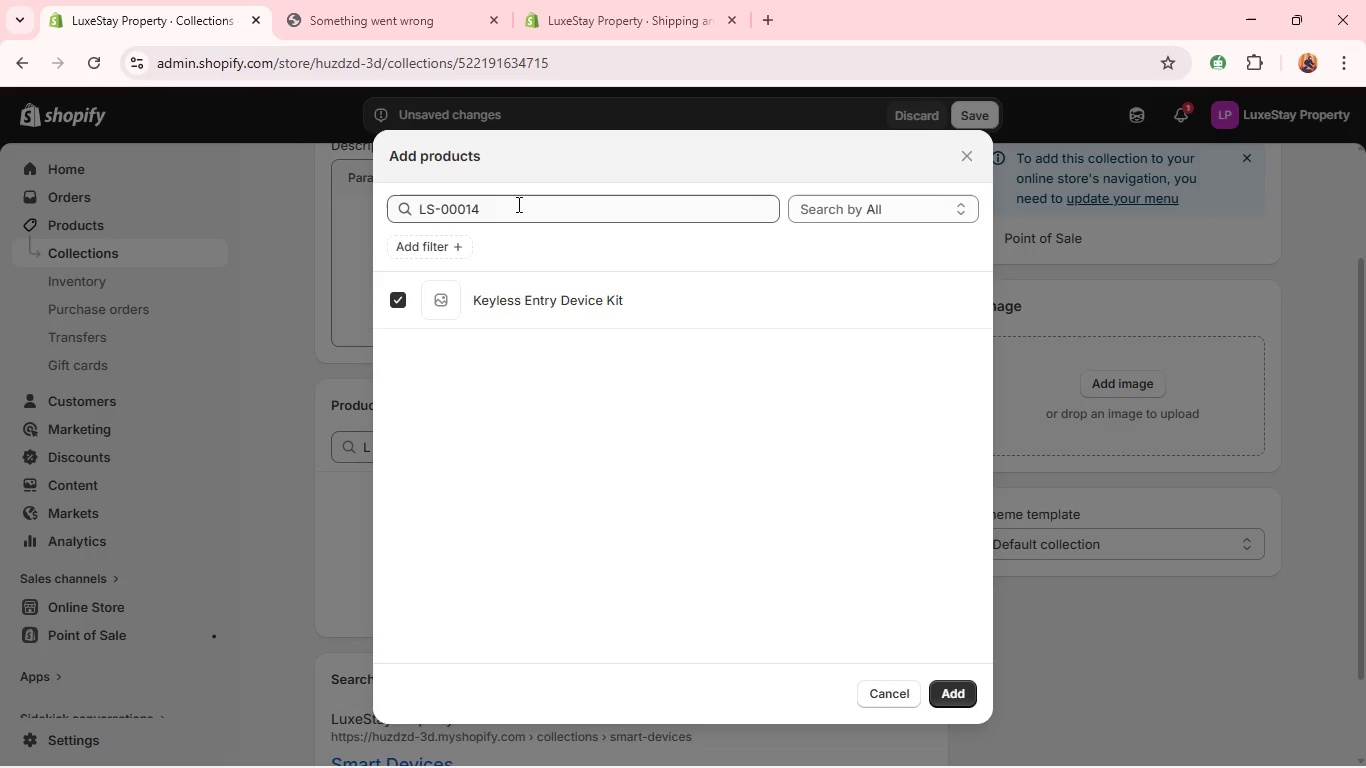 
left_click([515, 211])
 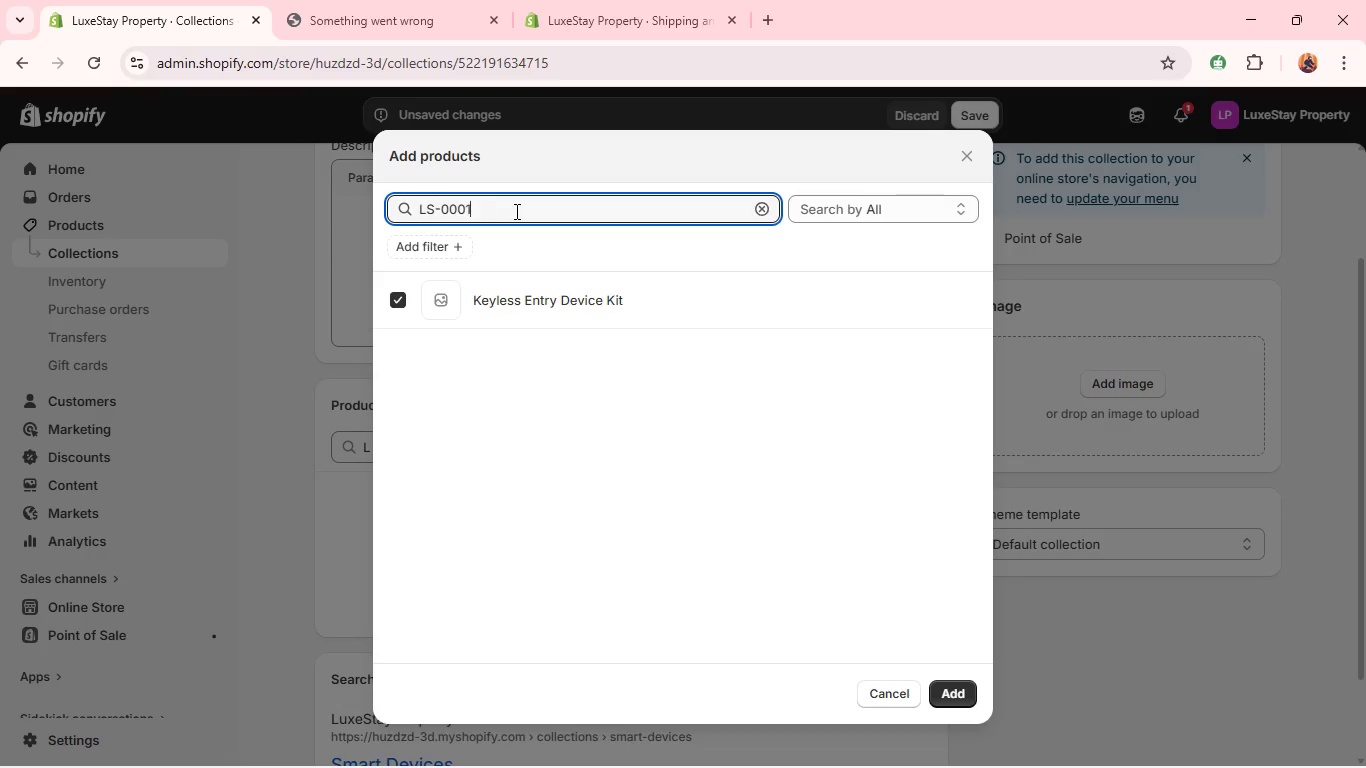 
key(Backspace)
key(Backspace)
type(35)
 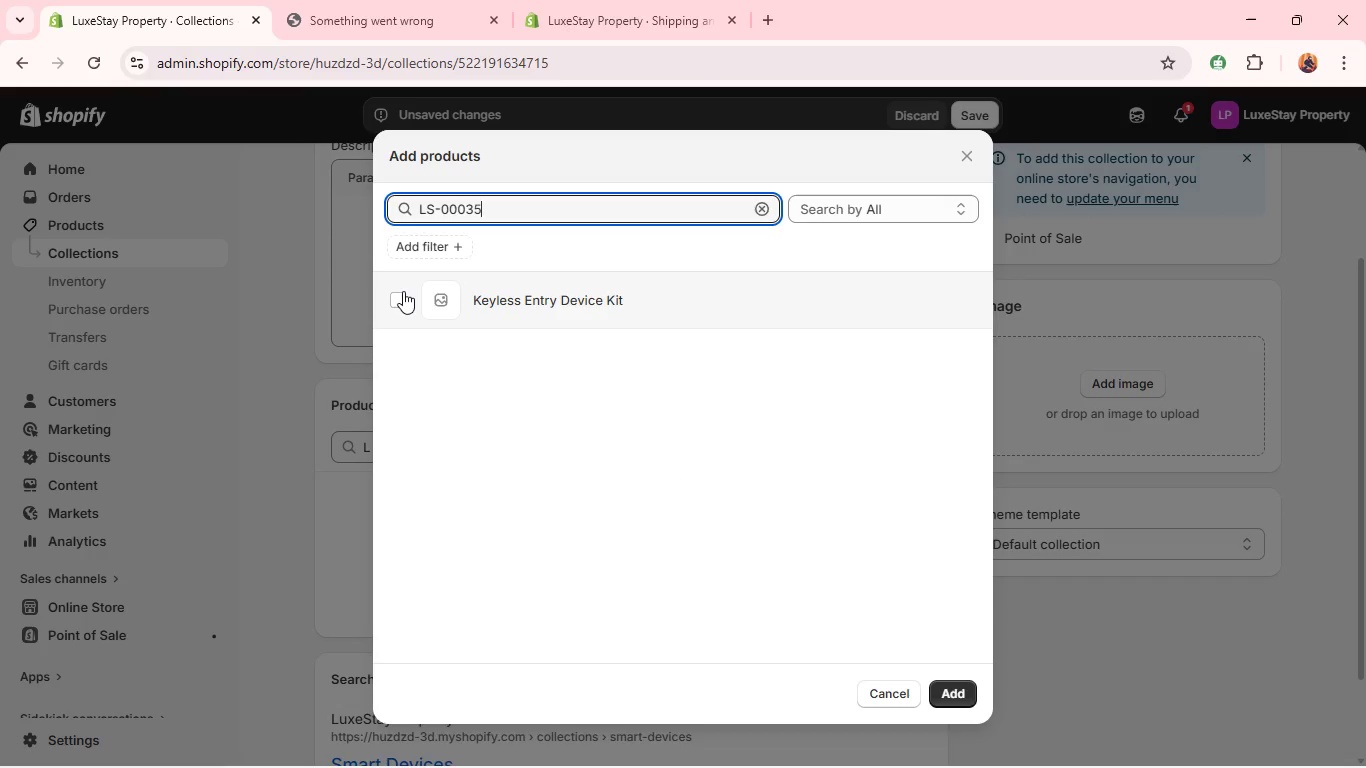 
left_click([401, 293])
 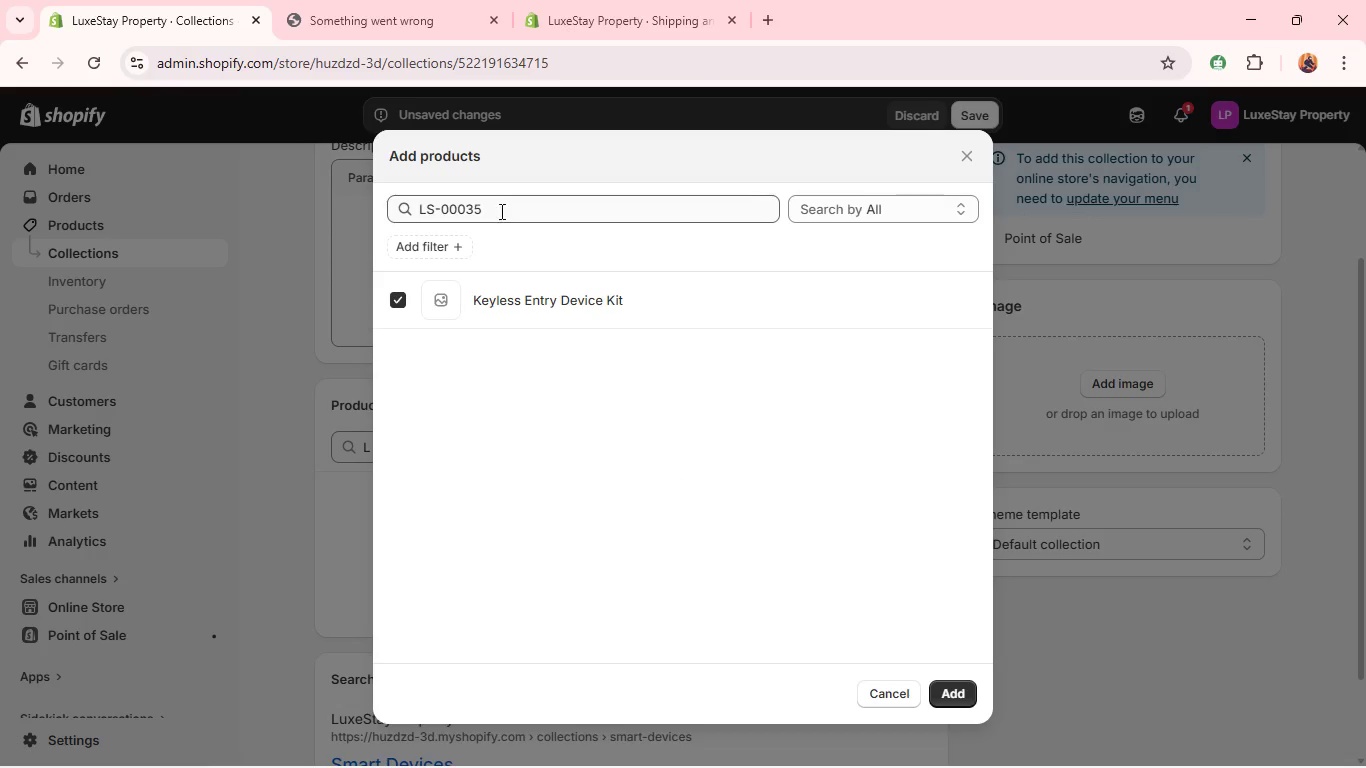 
left_click([500, 211])
 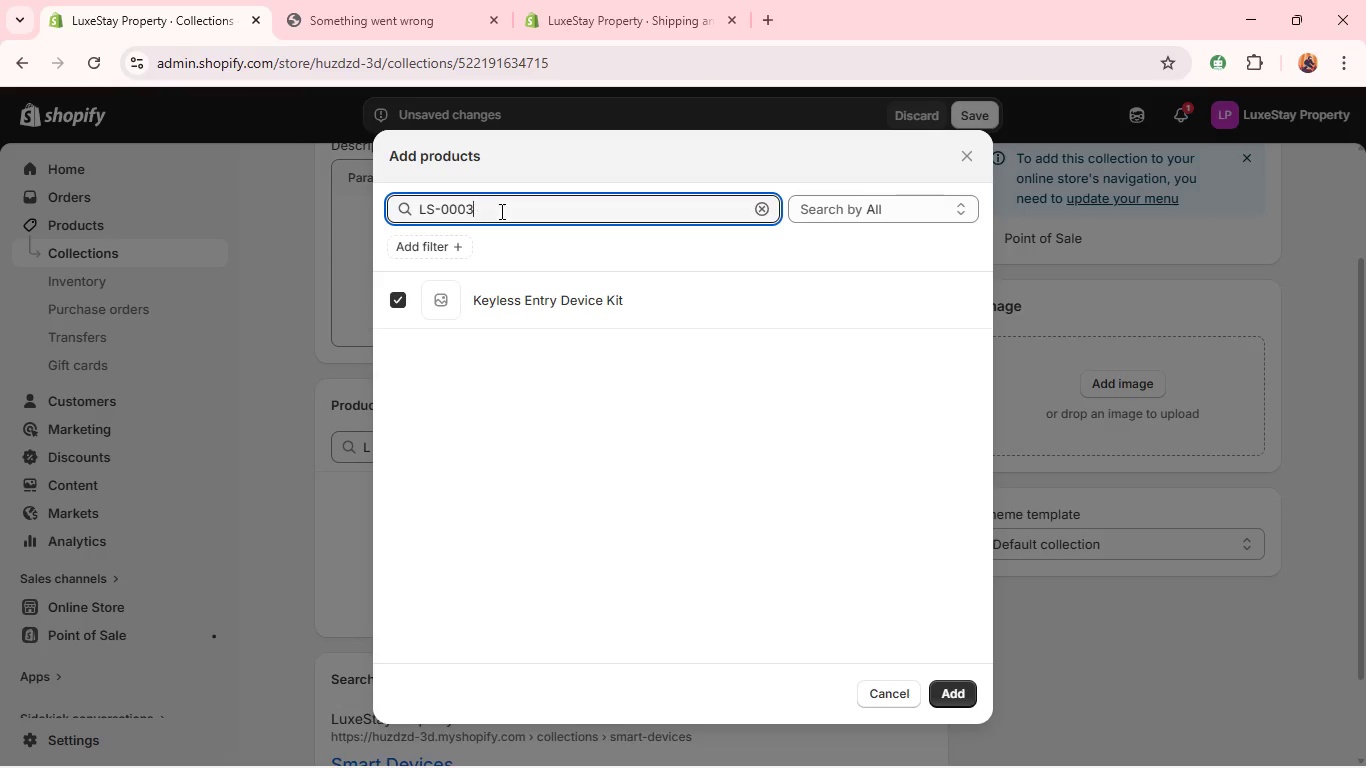 
key(Backspace)
 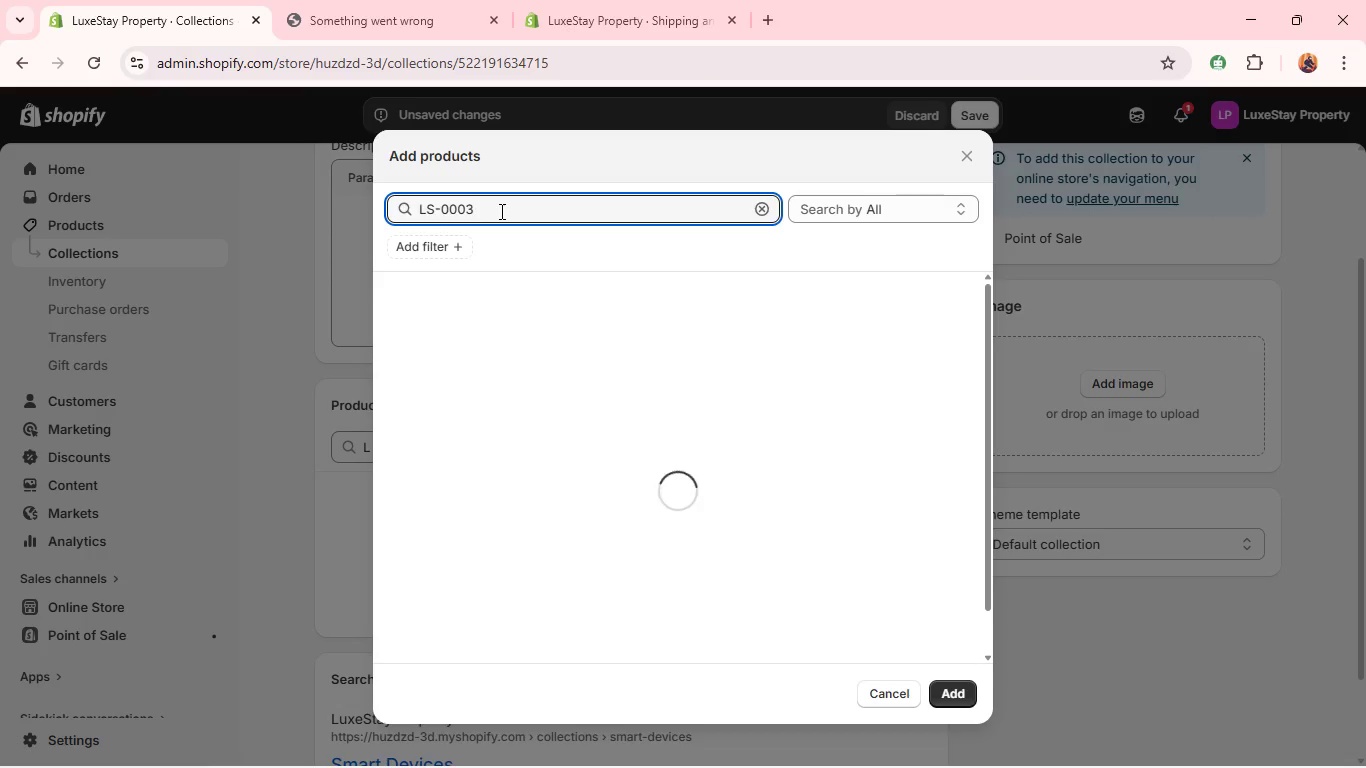 
key(6)
 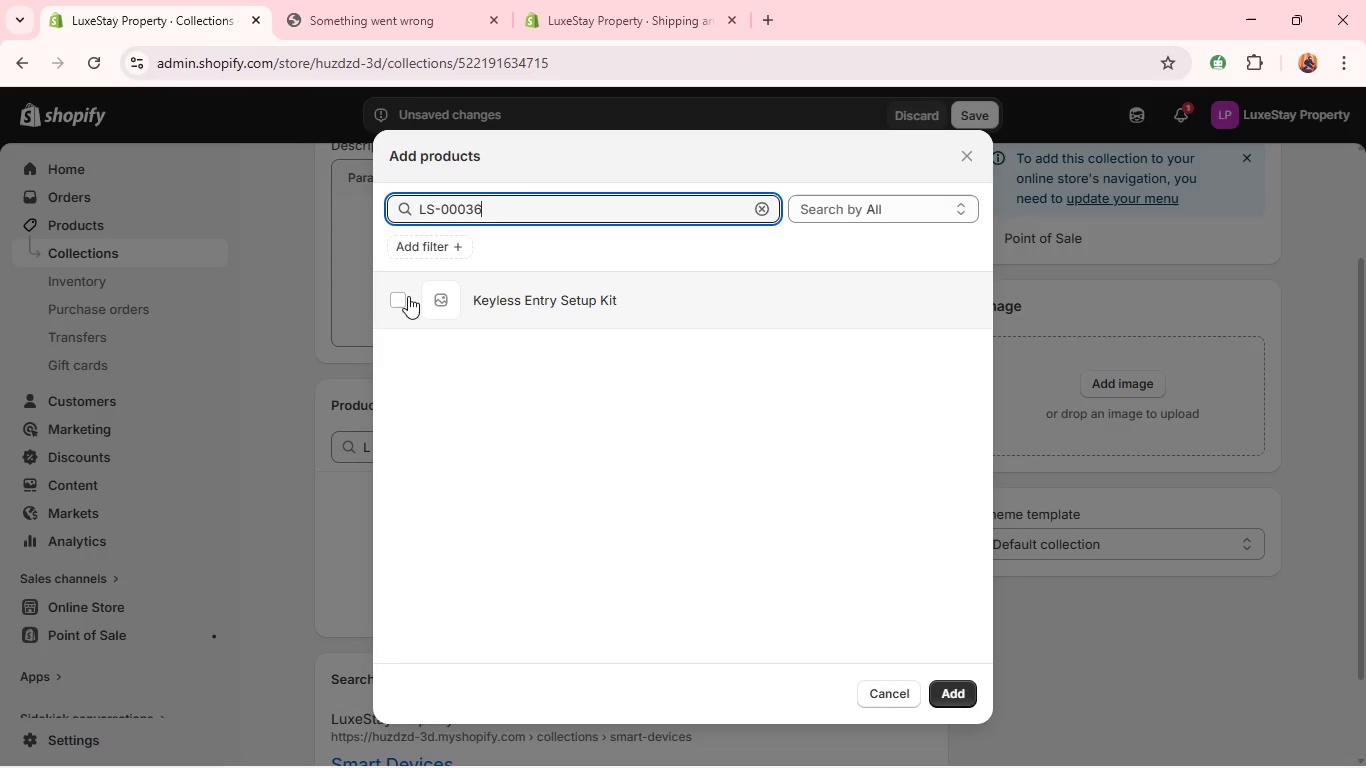 
left_click([407, 296])
 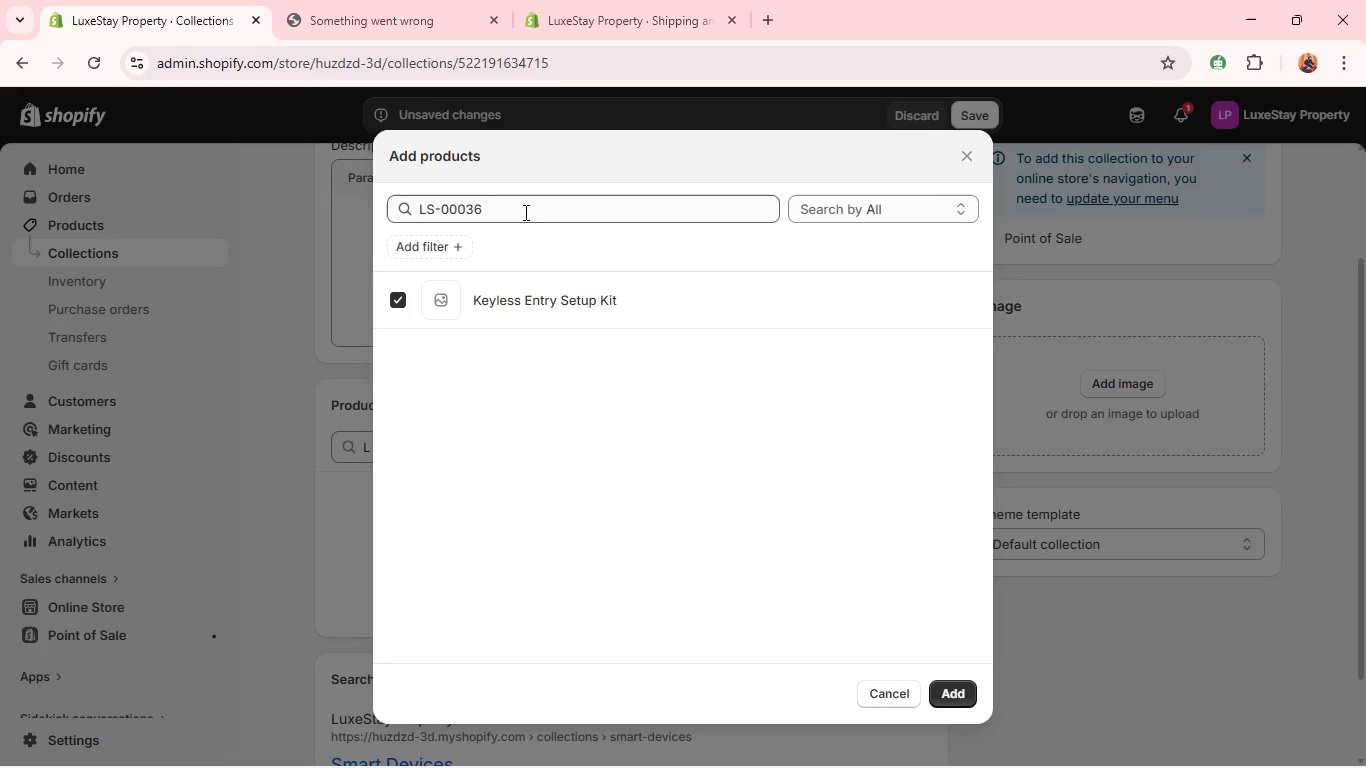 
left_click([525, 211])
 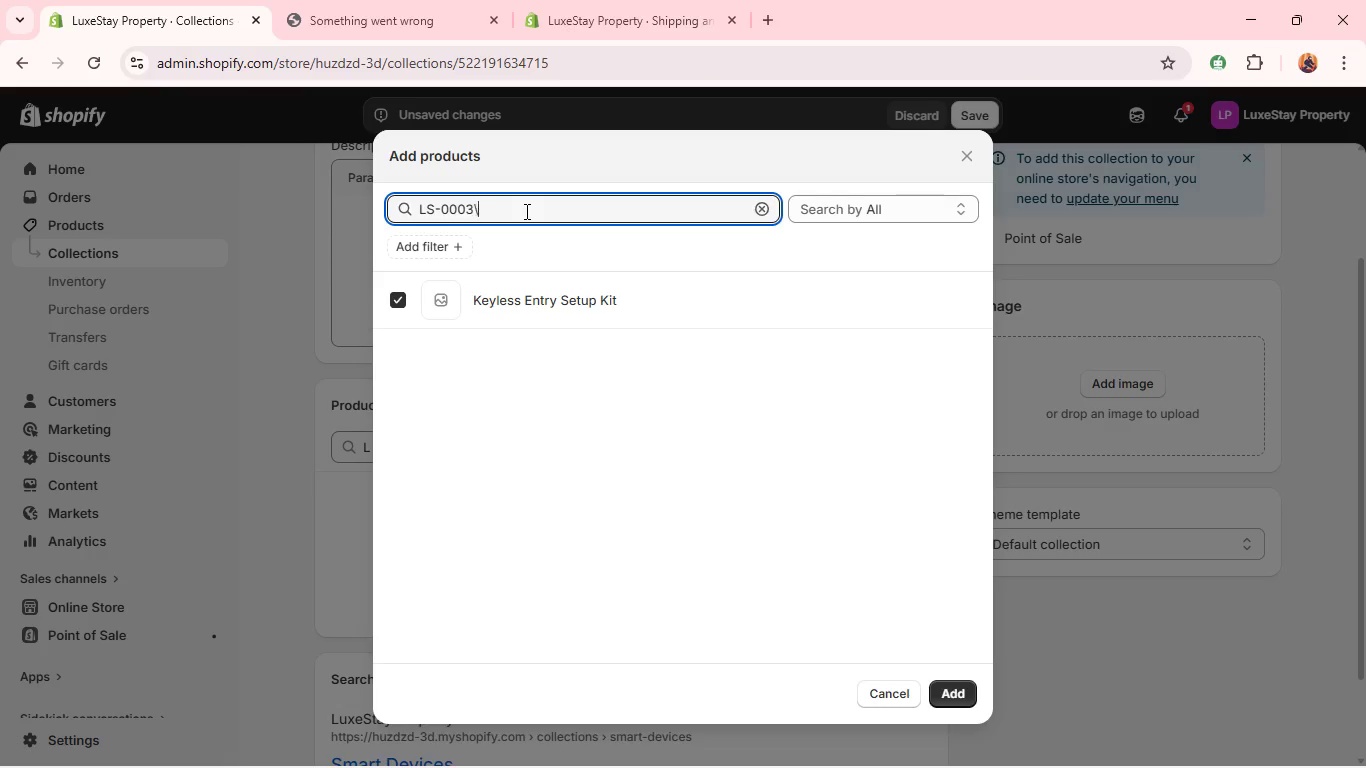 
key(Backspace)
type(\)
key(Backspace)
key(Backspace)
type(49)
 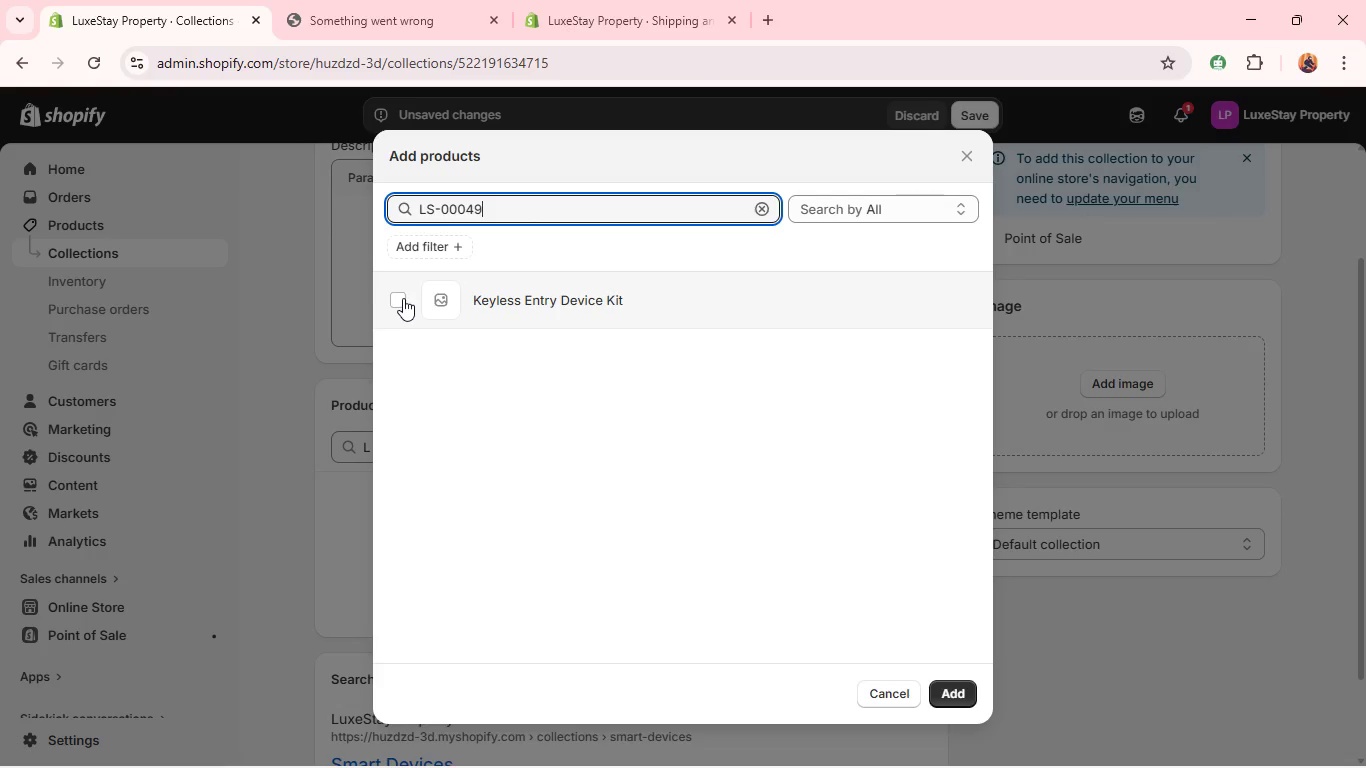 
left_click([404, 298])
 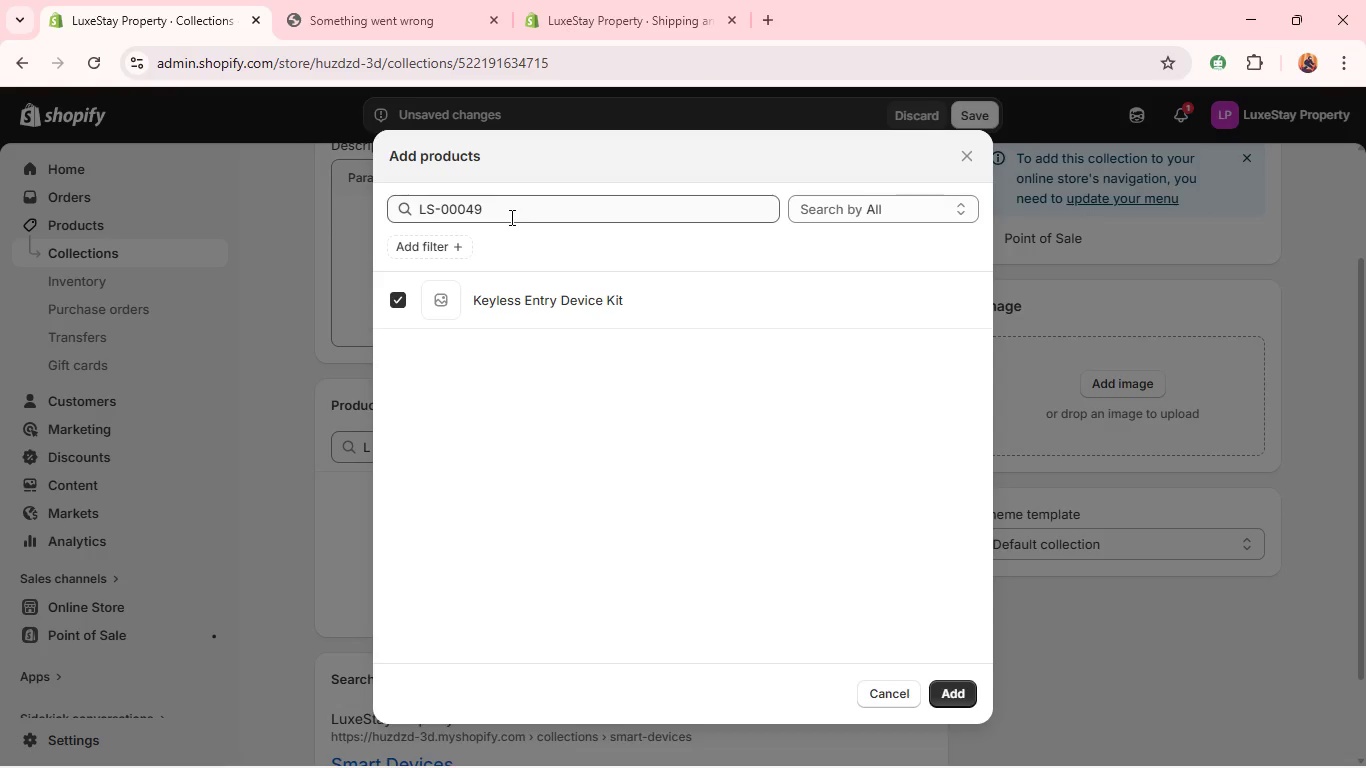 
left_click([512, 215])
 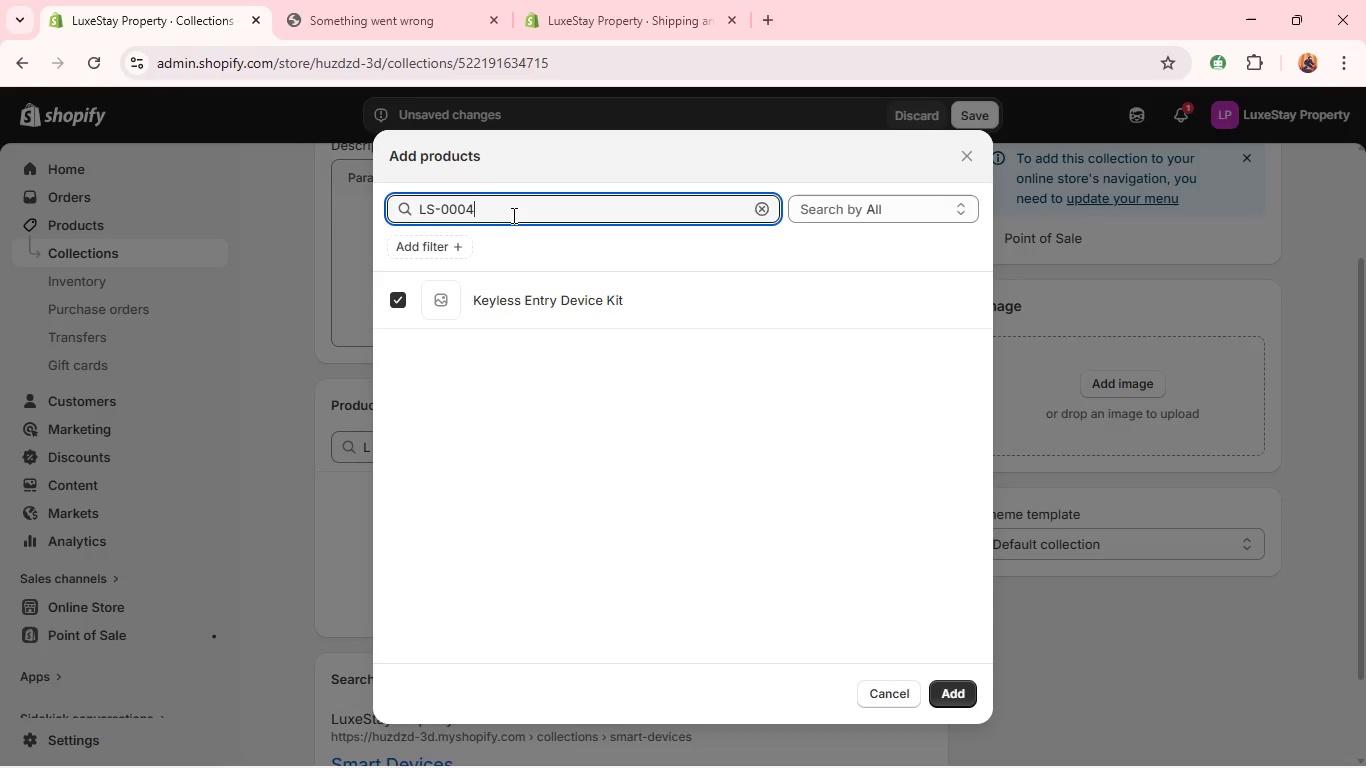 
key(Backspace)
key(Backspace)
type(61)
 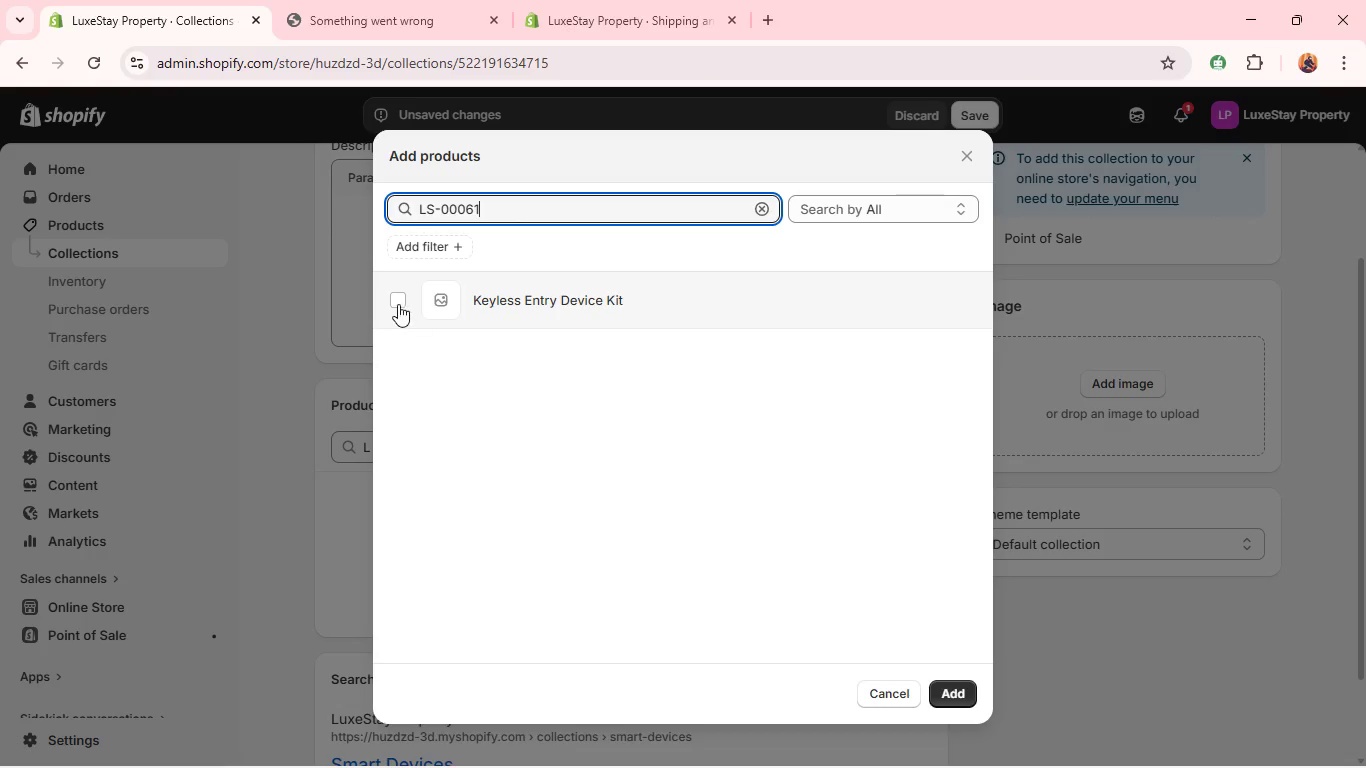 
left_click([397, 303])
 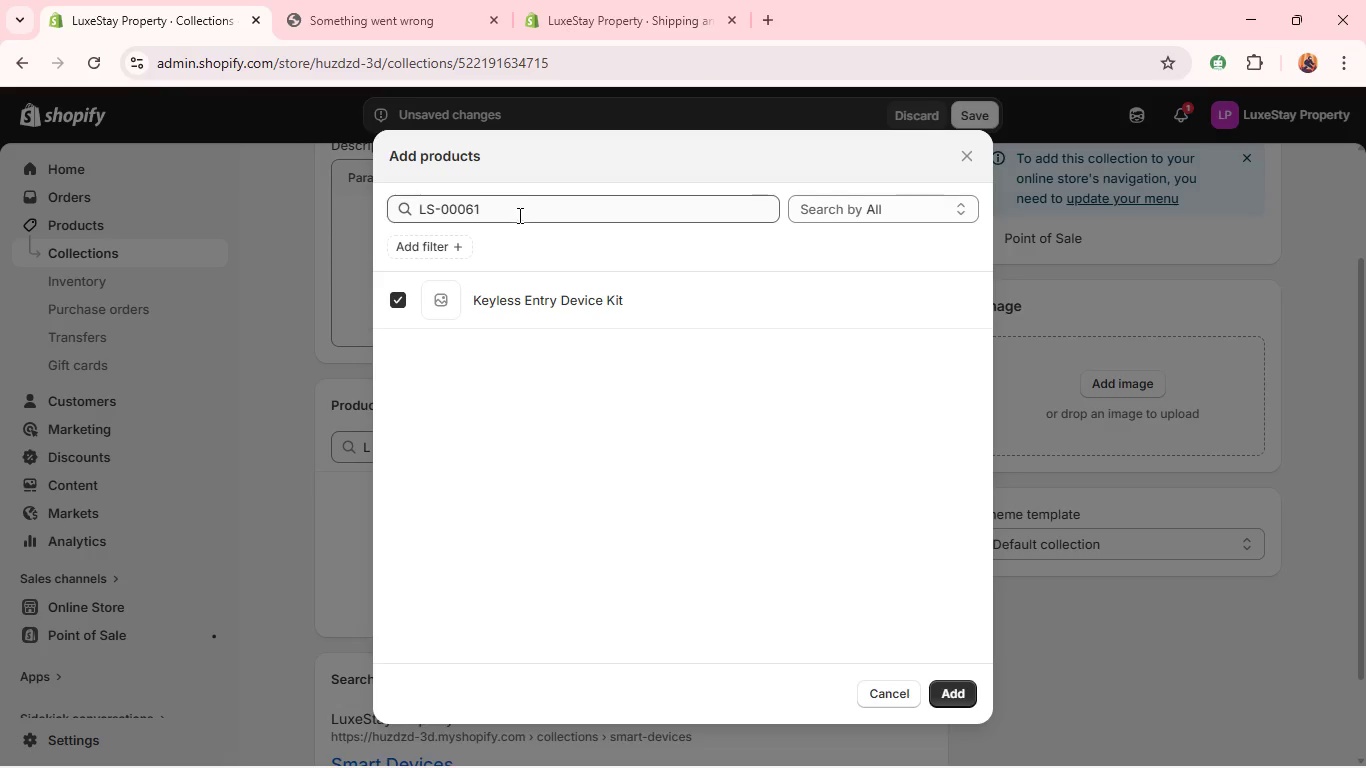 
left_click([520, 214])
 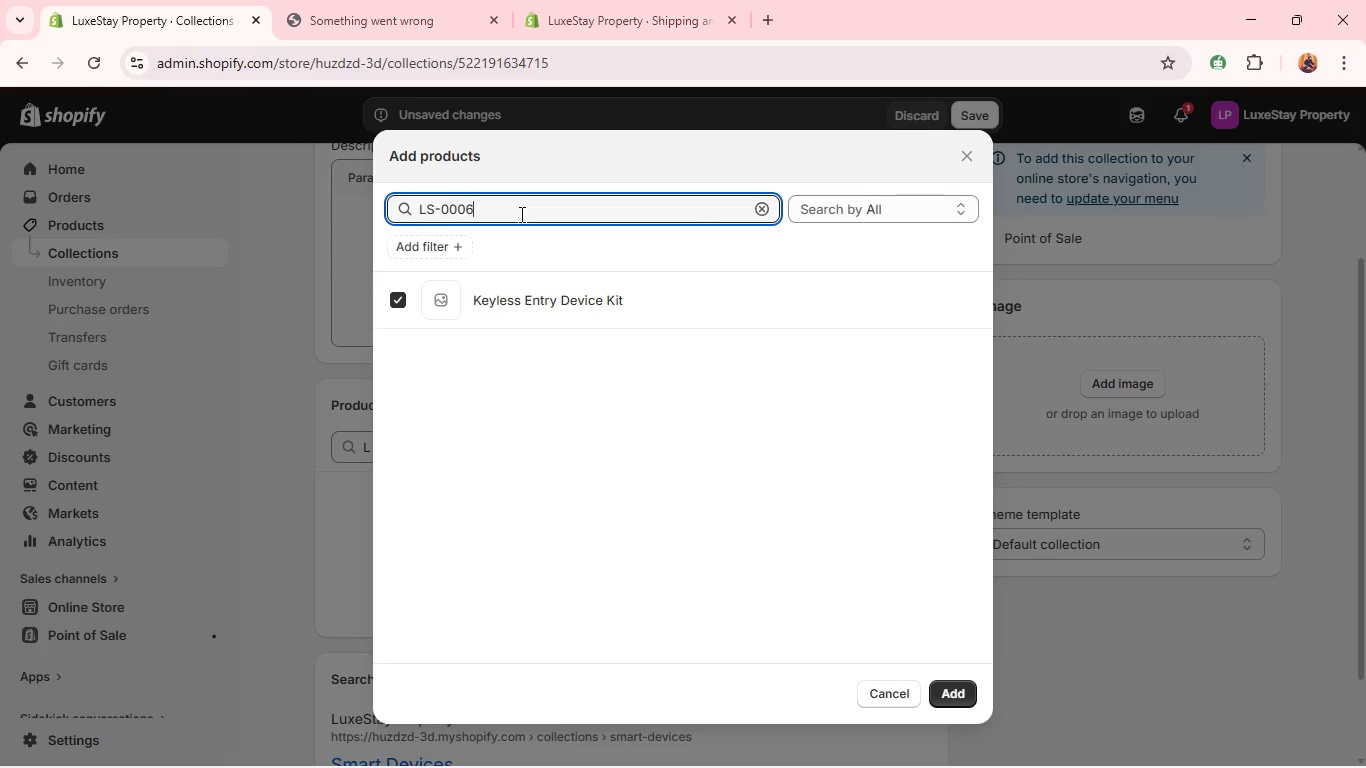 
key(Backspace)
 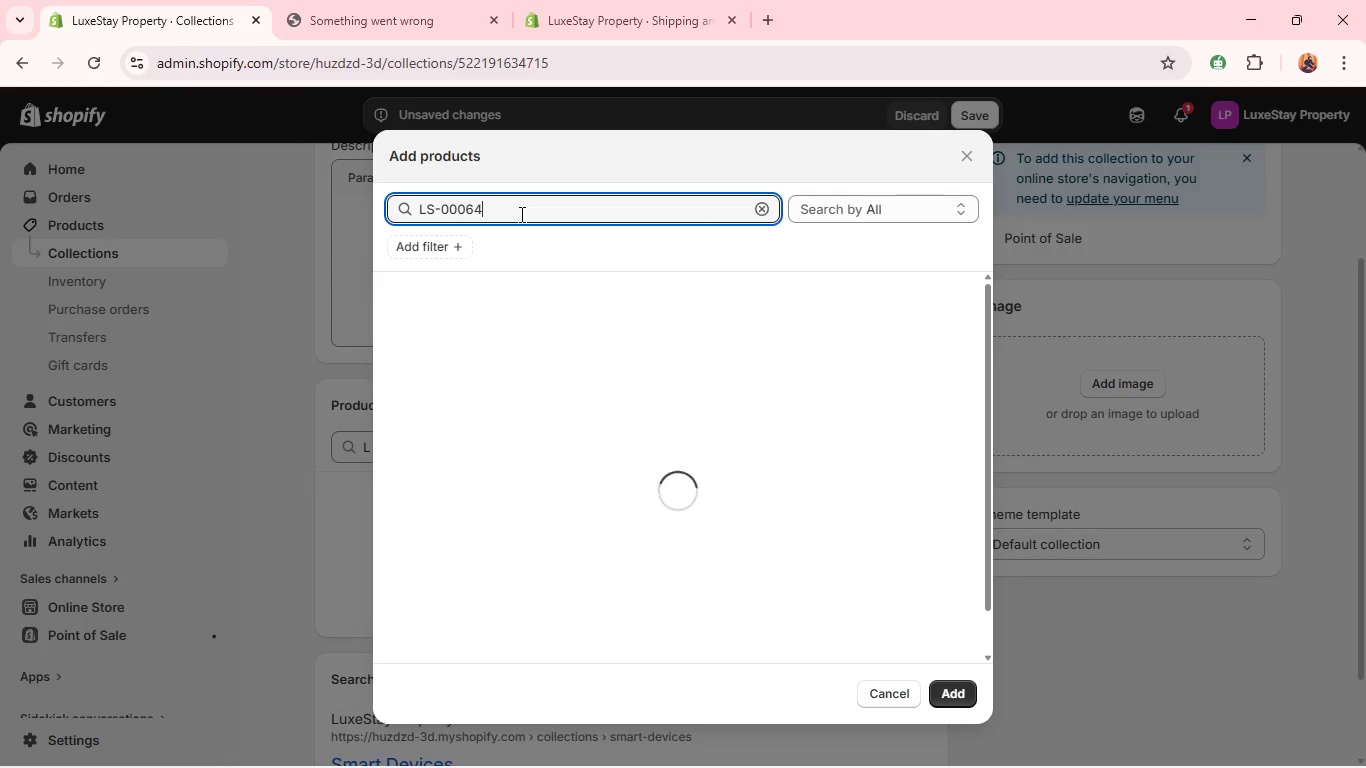 
key(4)
 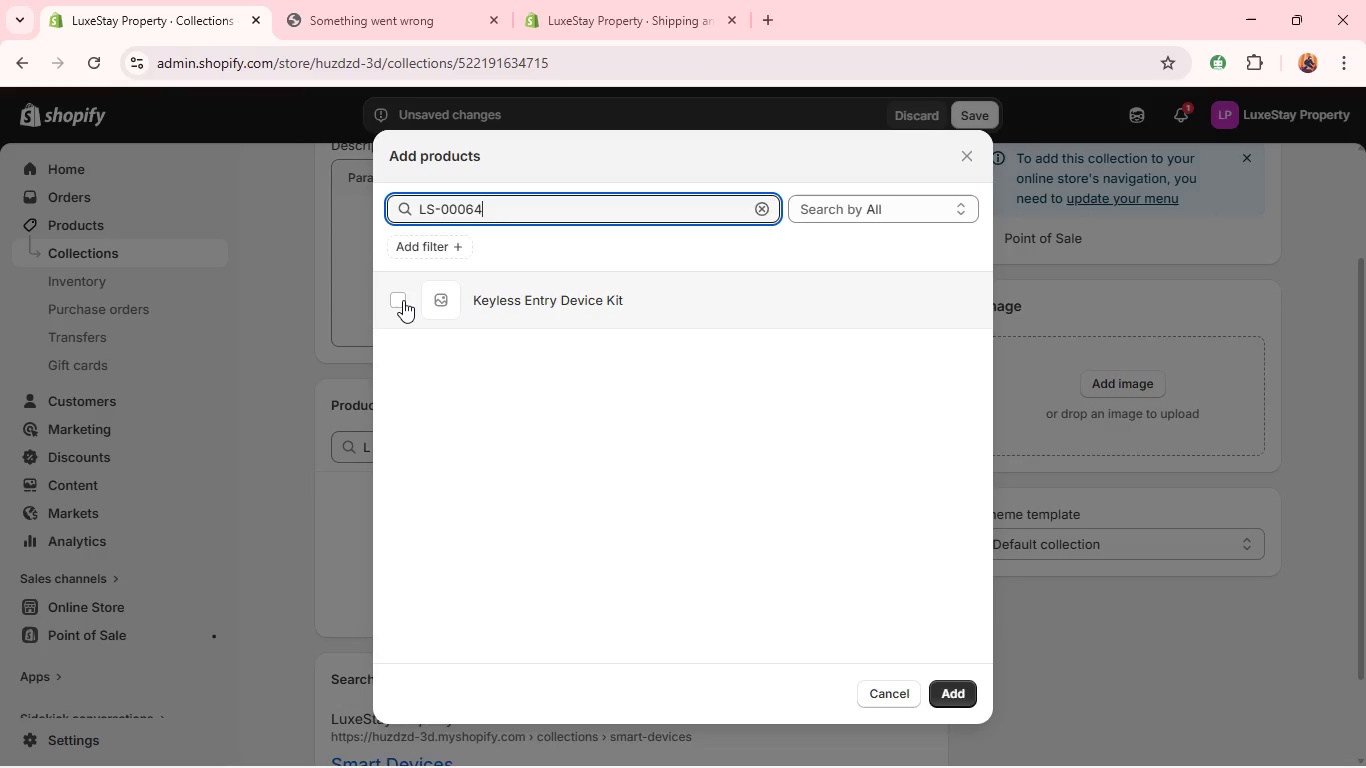 
left_click([402, 300])
 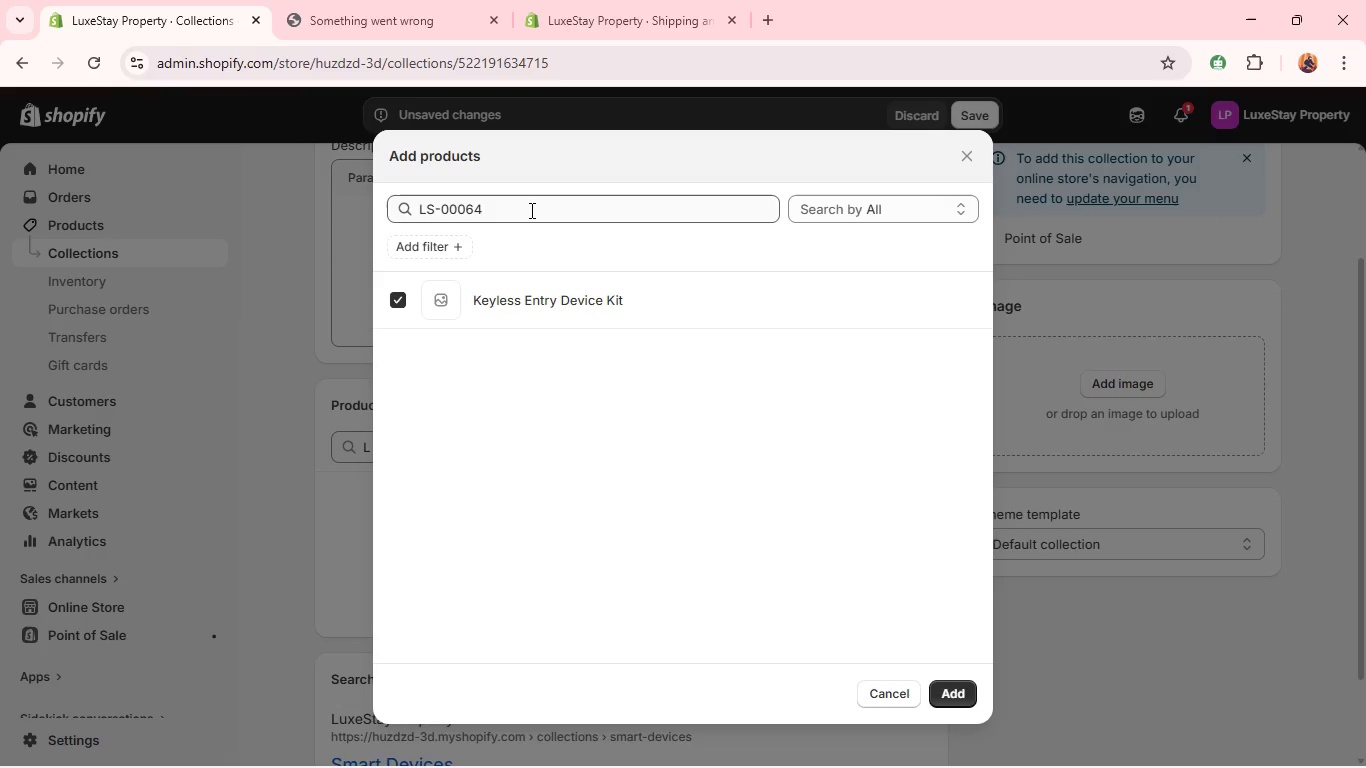 
left_click([530, 210])
 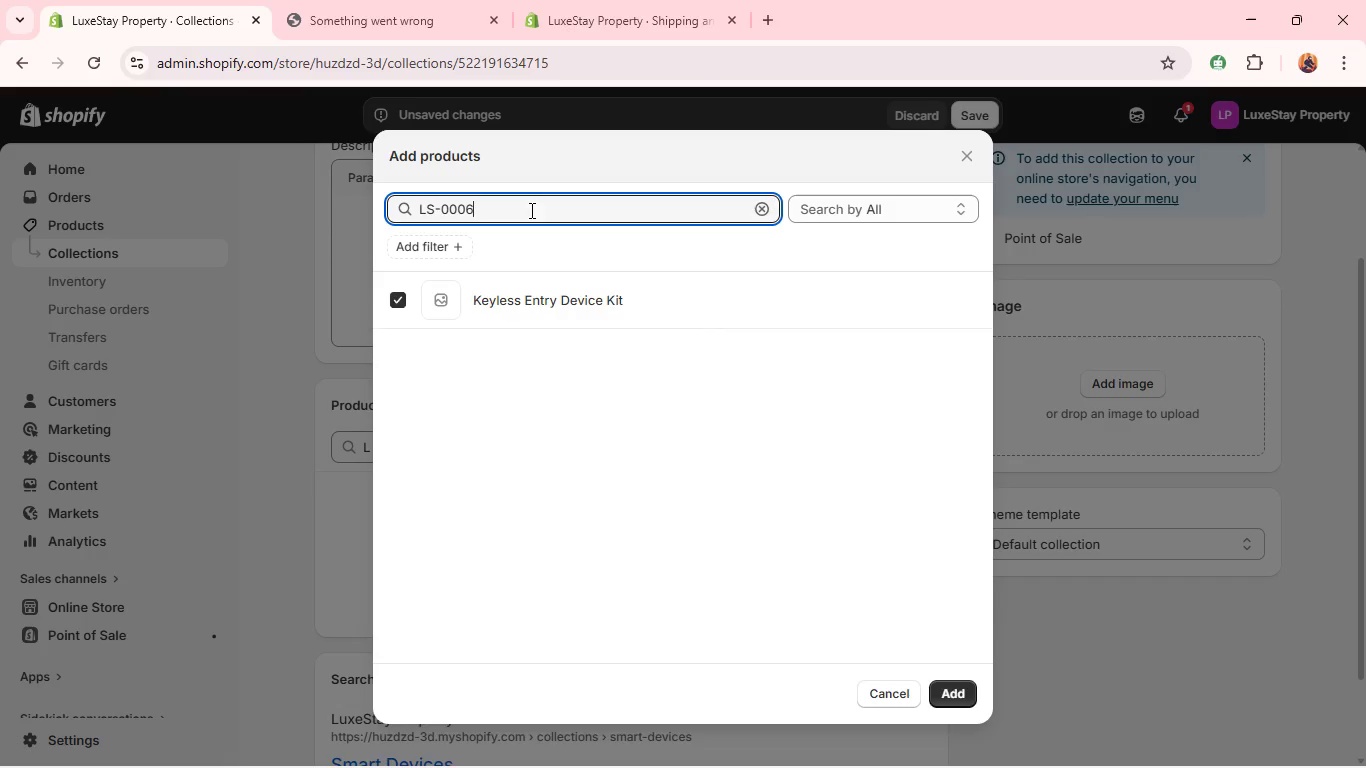 
key(Backspace)
 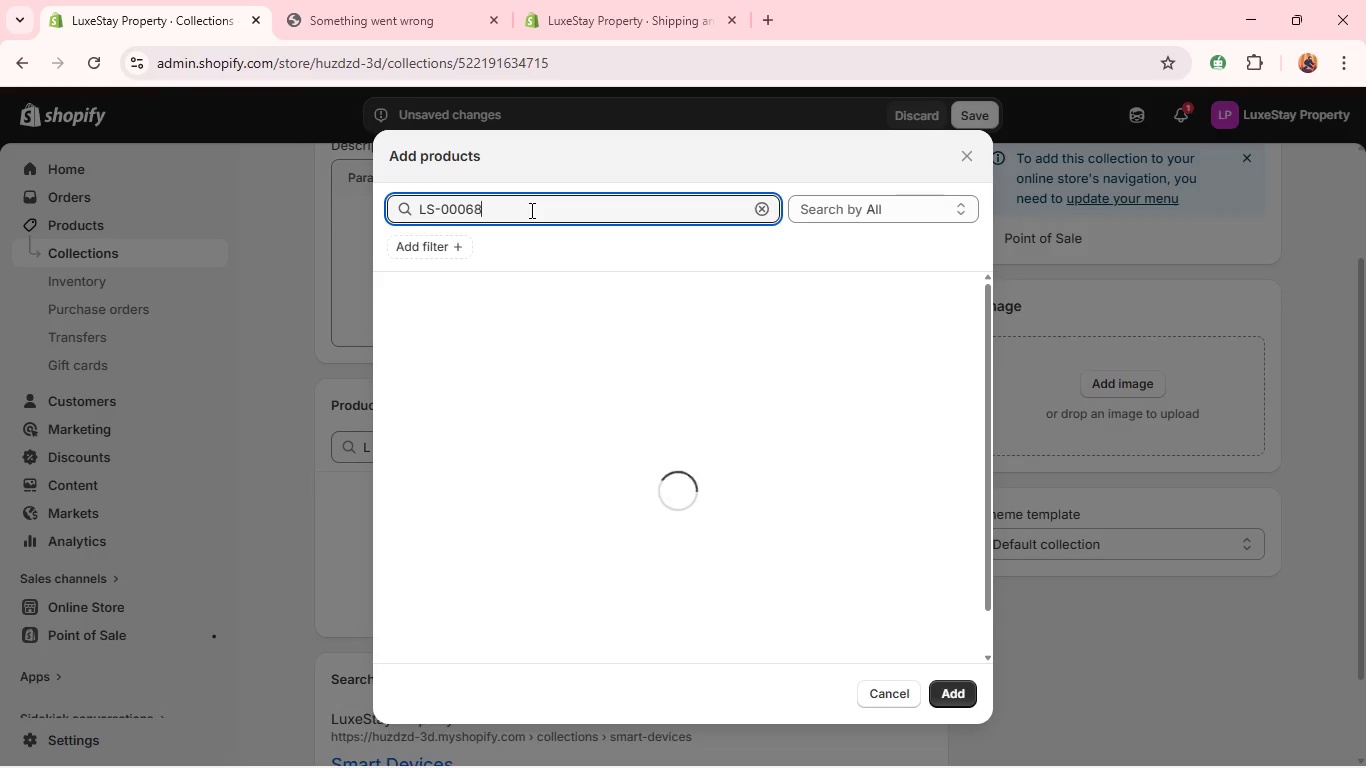 
key(8)
 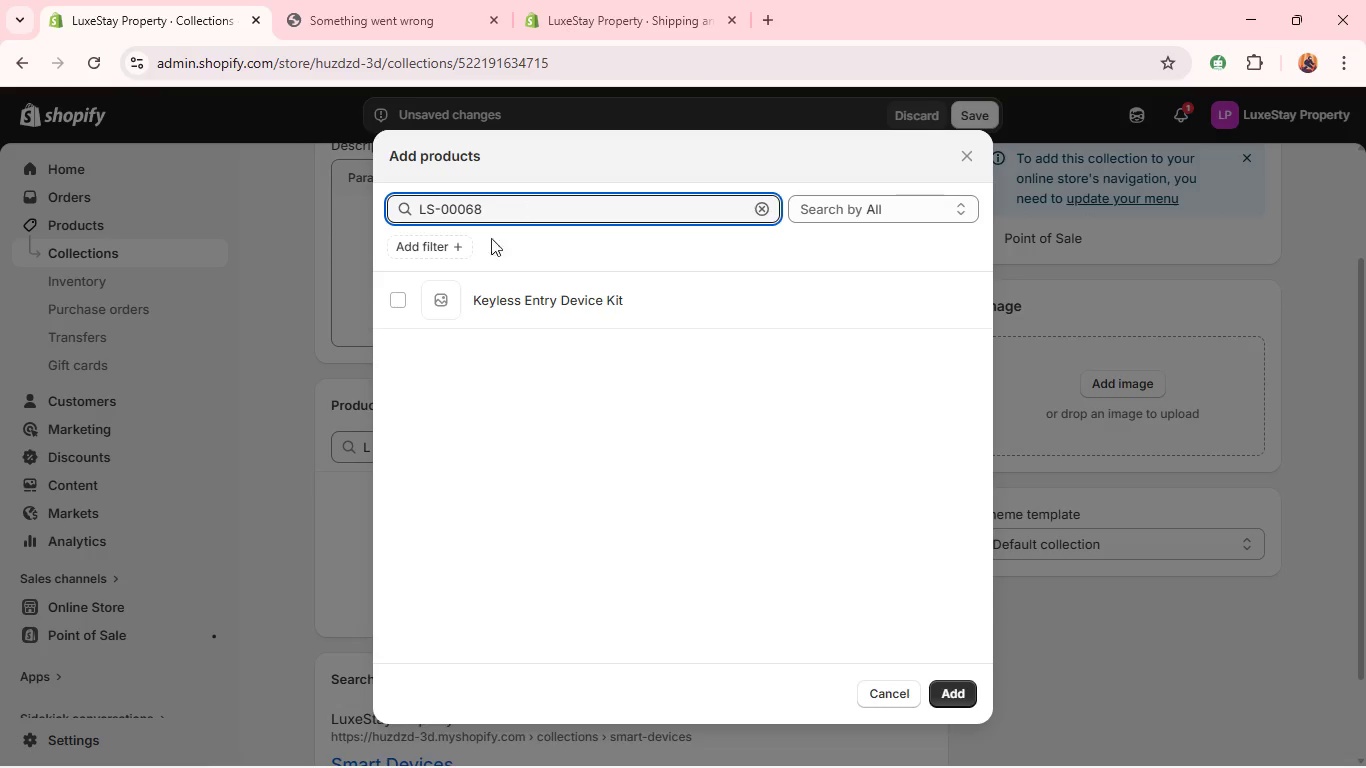 
left_click([399, 297])
 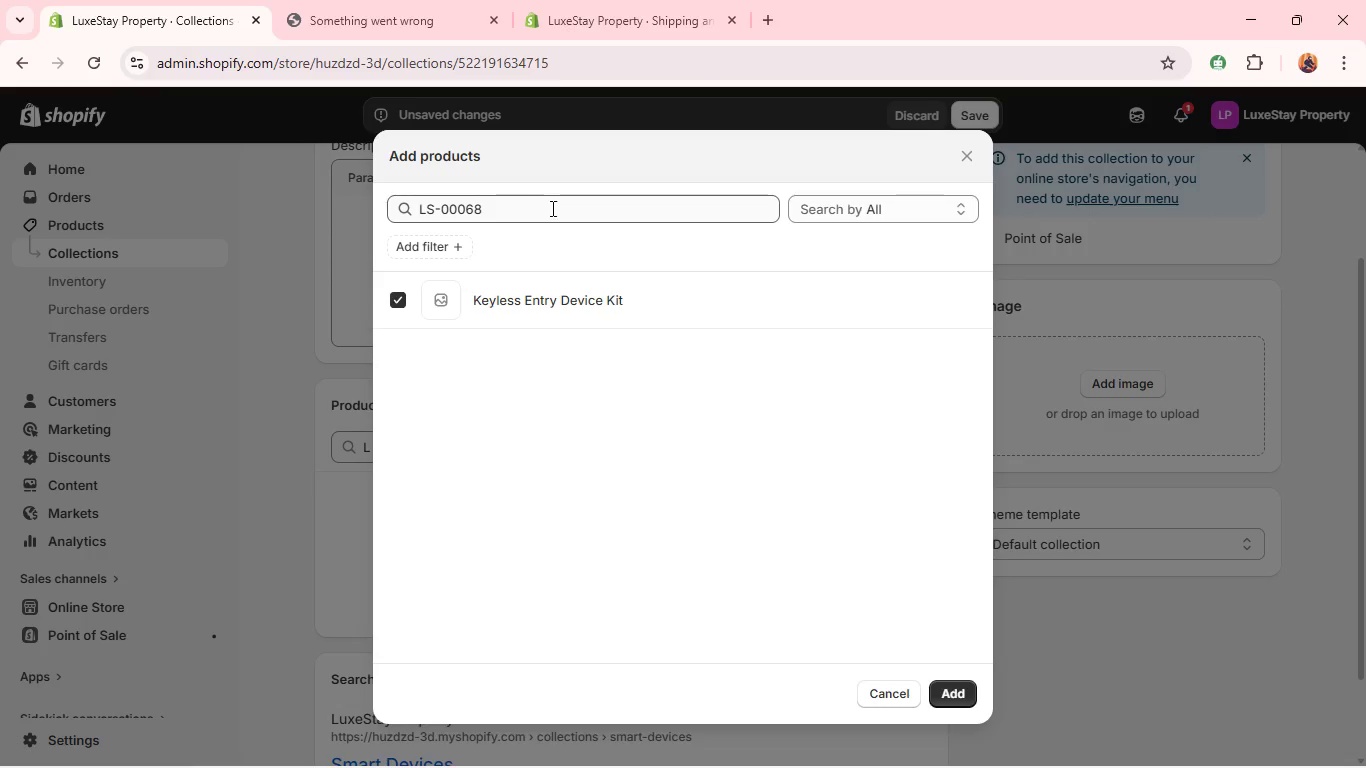 
left_click([553, 208])
 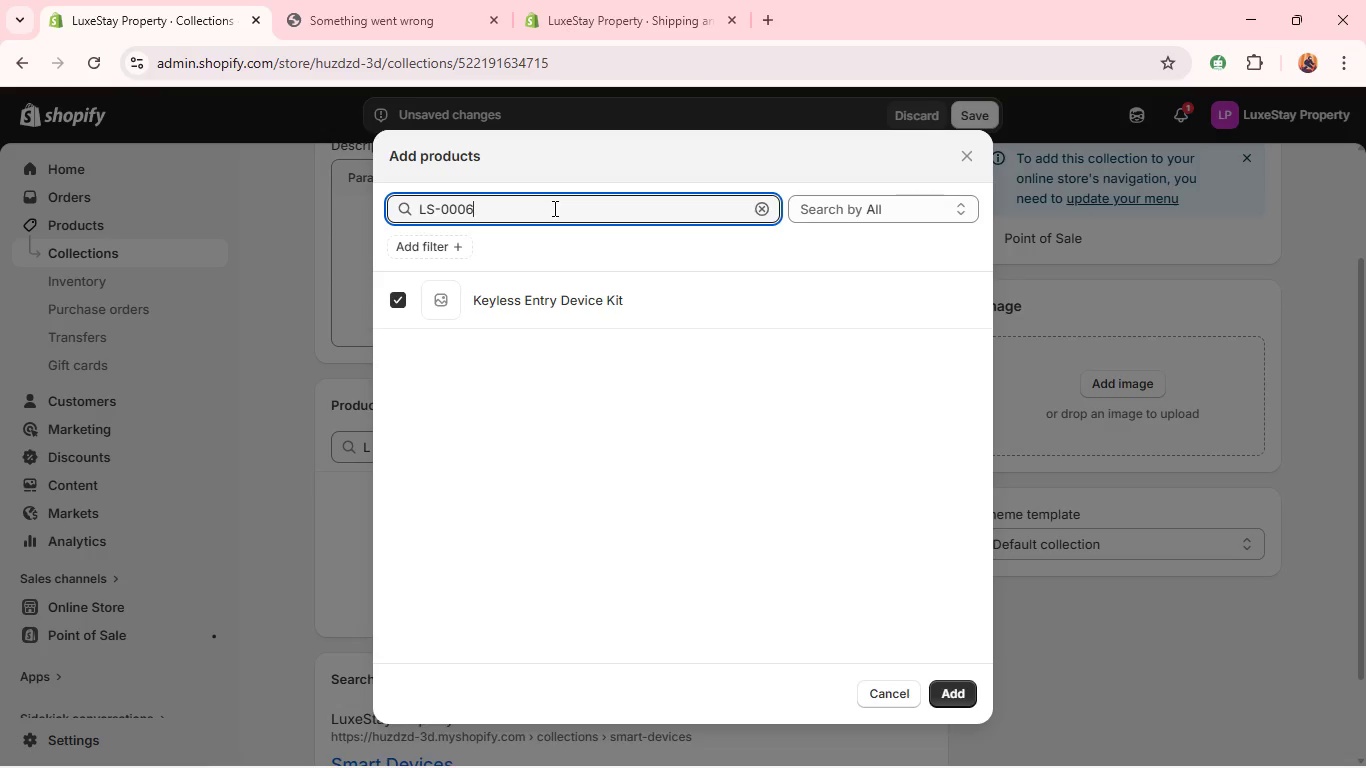 
key(Backspace)
key(Backspace)
type(78)
 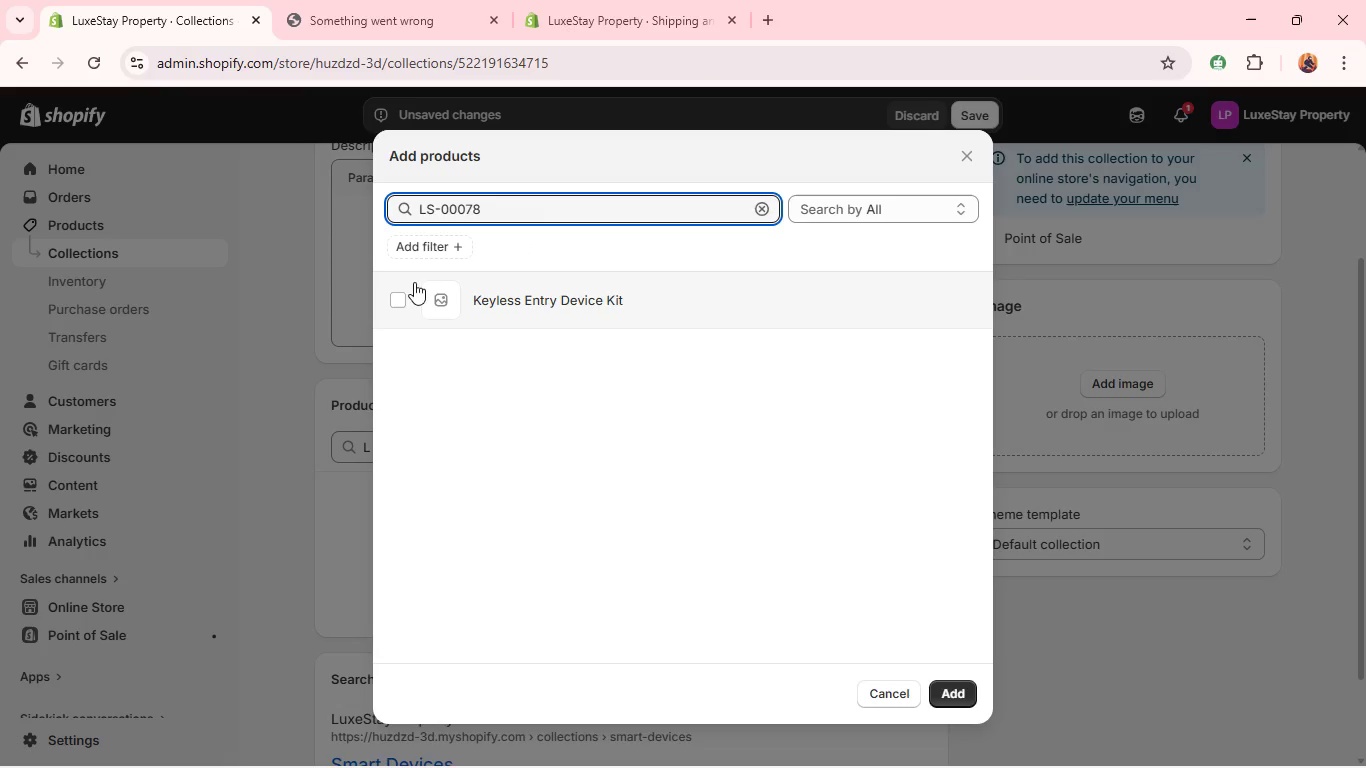 
left_click([404, 288])
 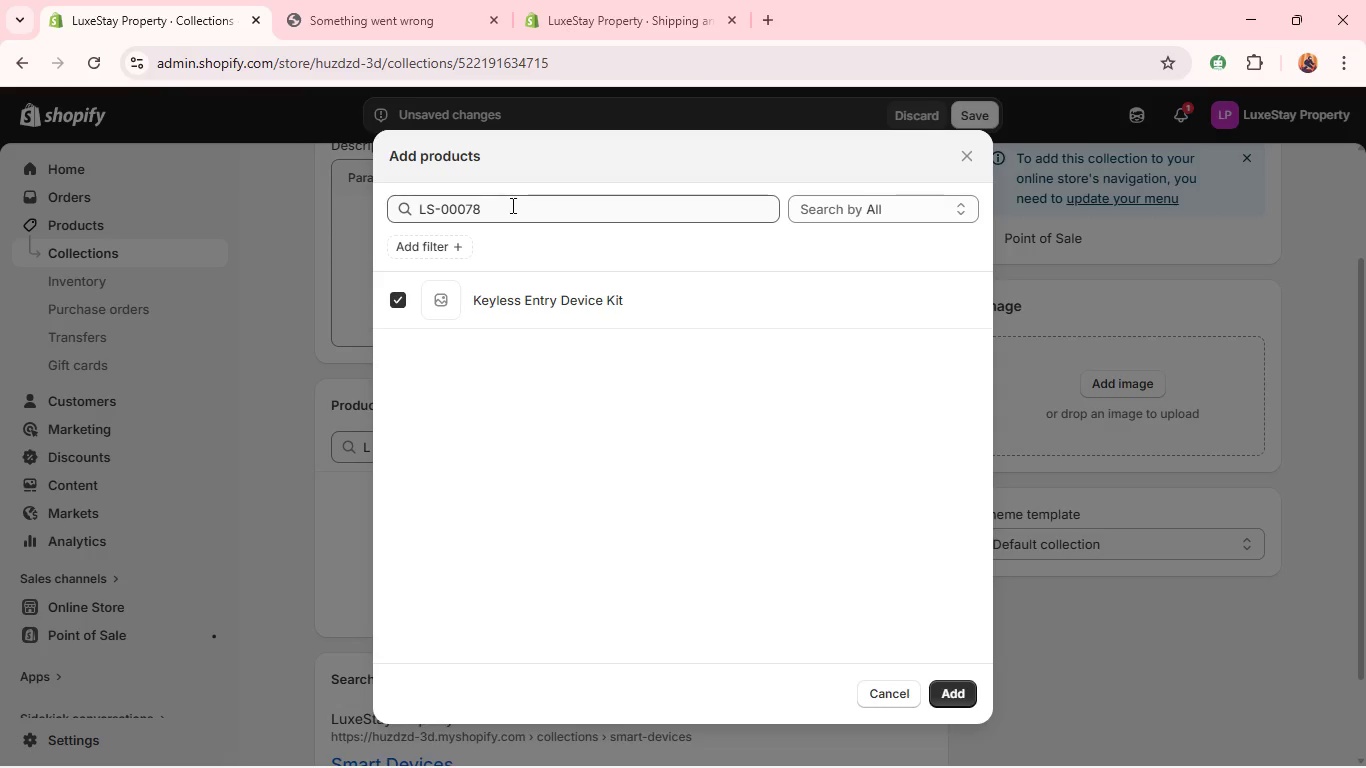 
left_click([513, 205])
 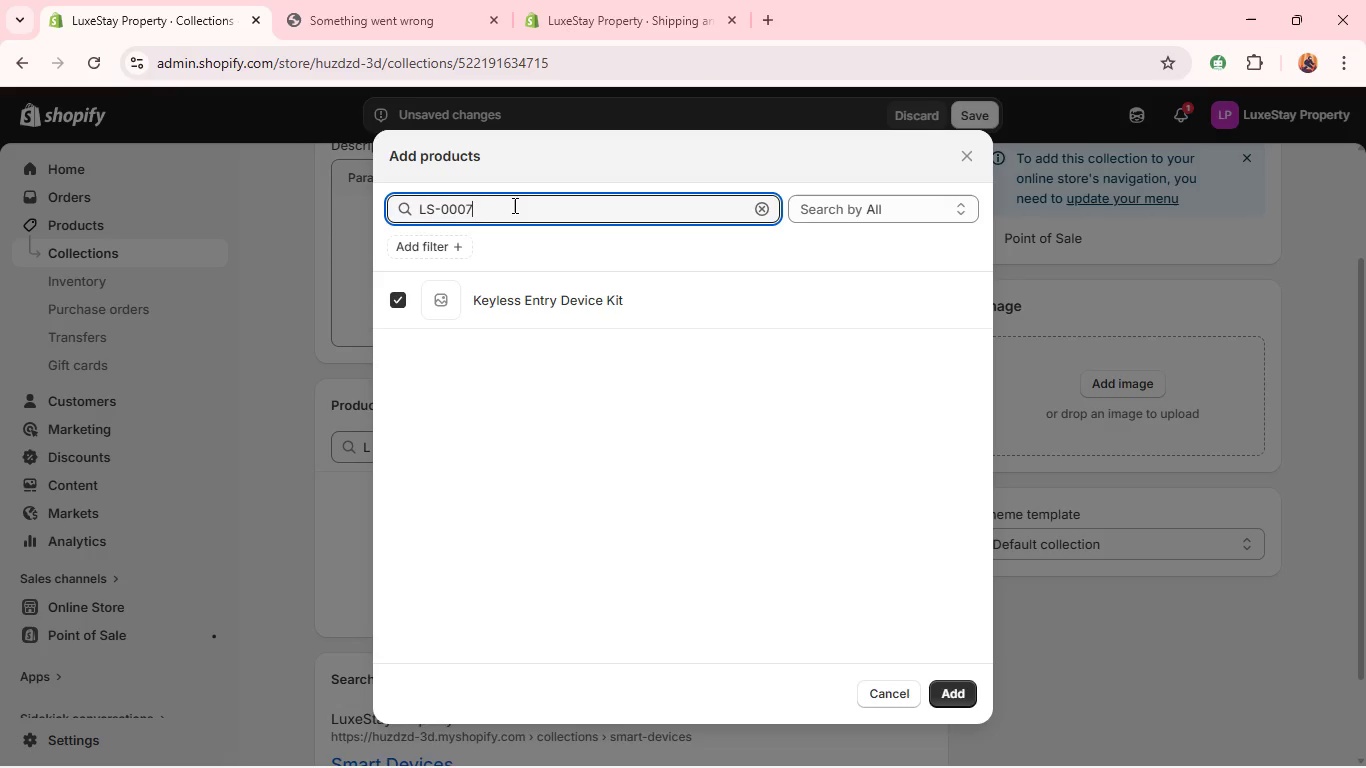 
key(Backspace)
key(Backspace)
type(97)
 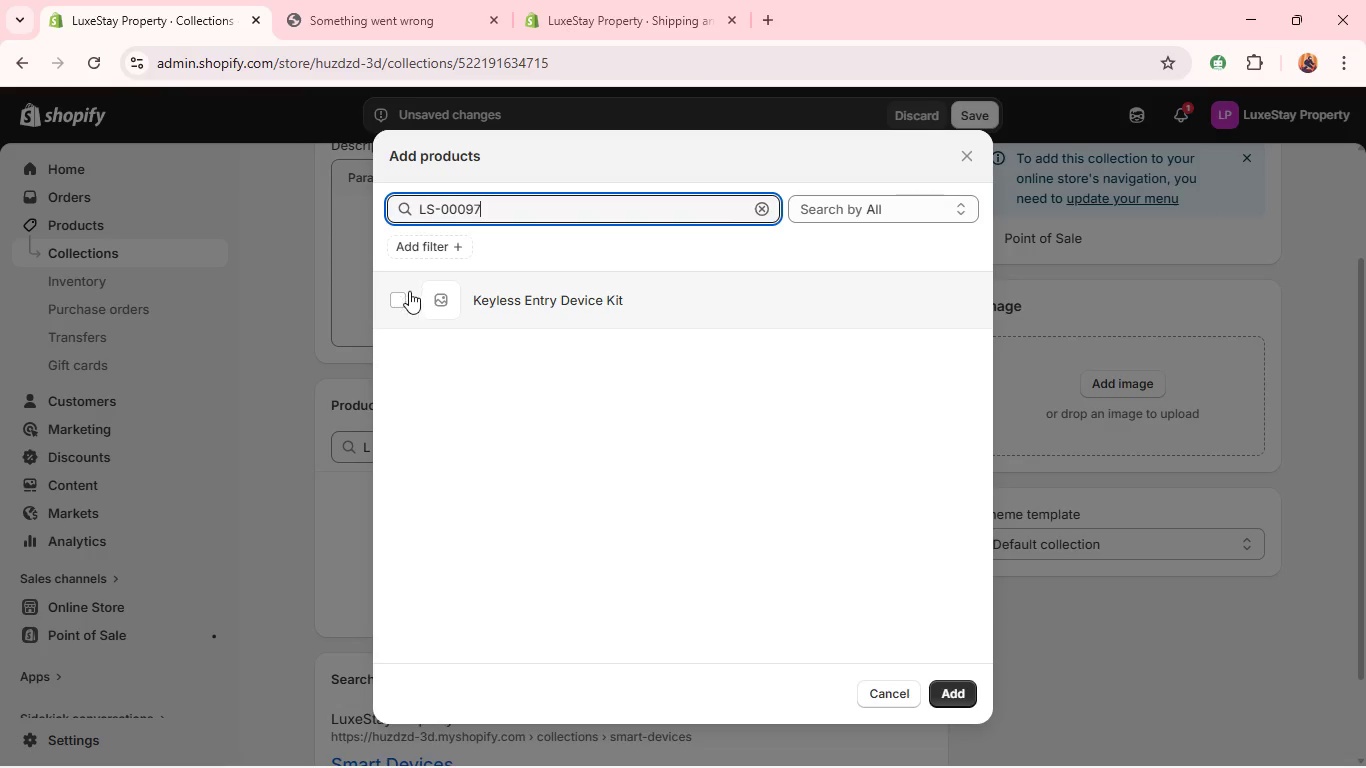 
left_click([400, 301])
 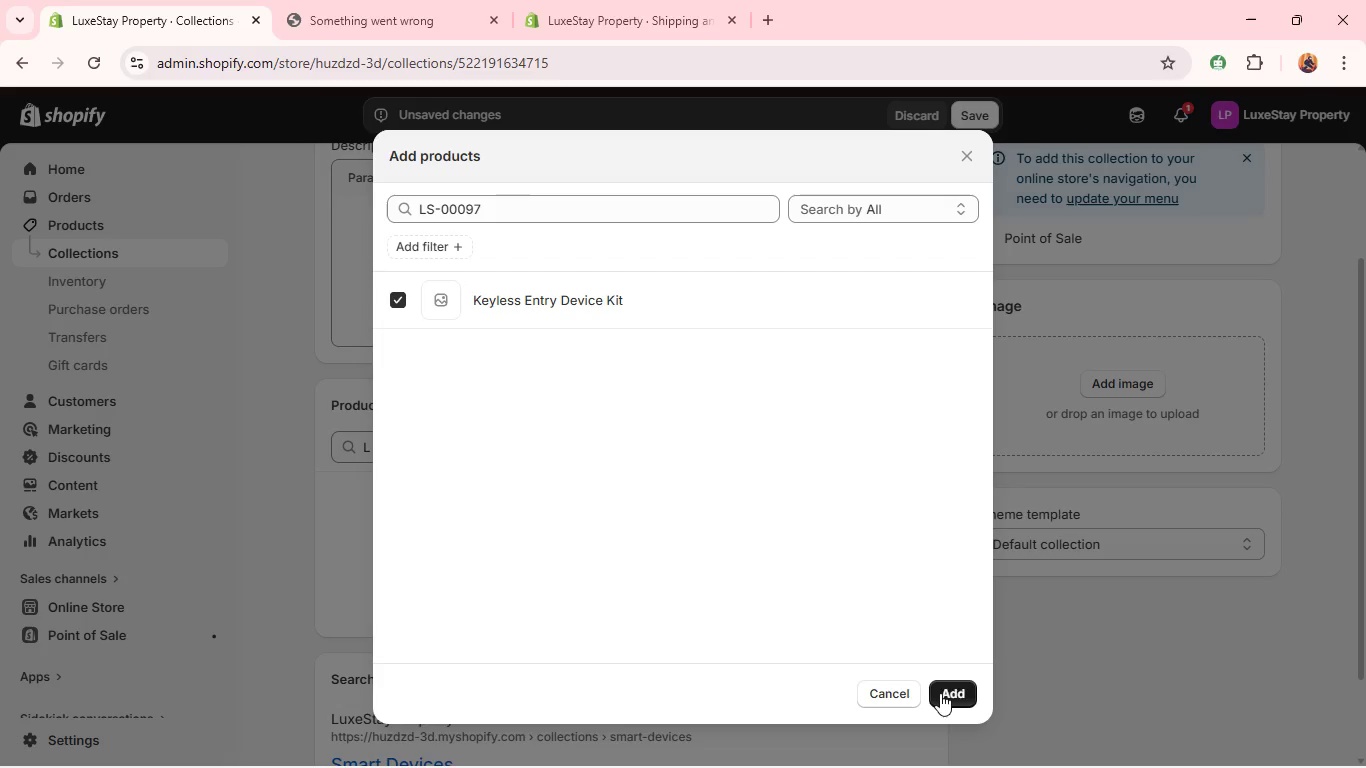 
left_click([941, 695])
 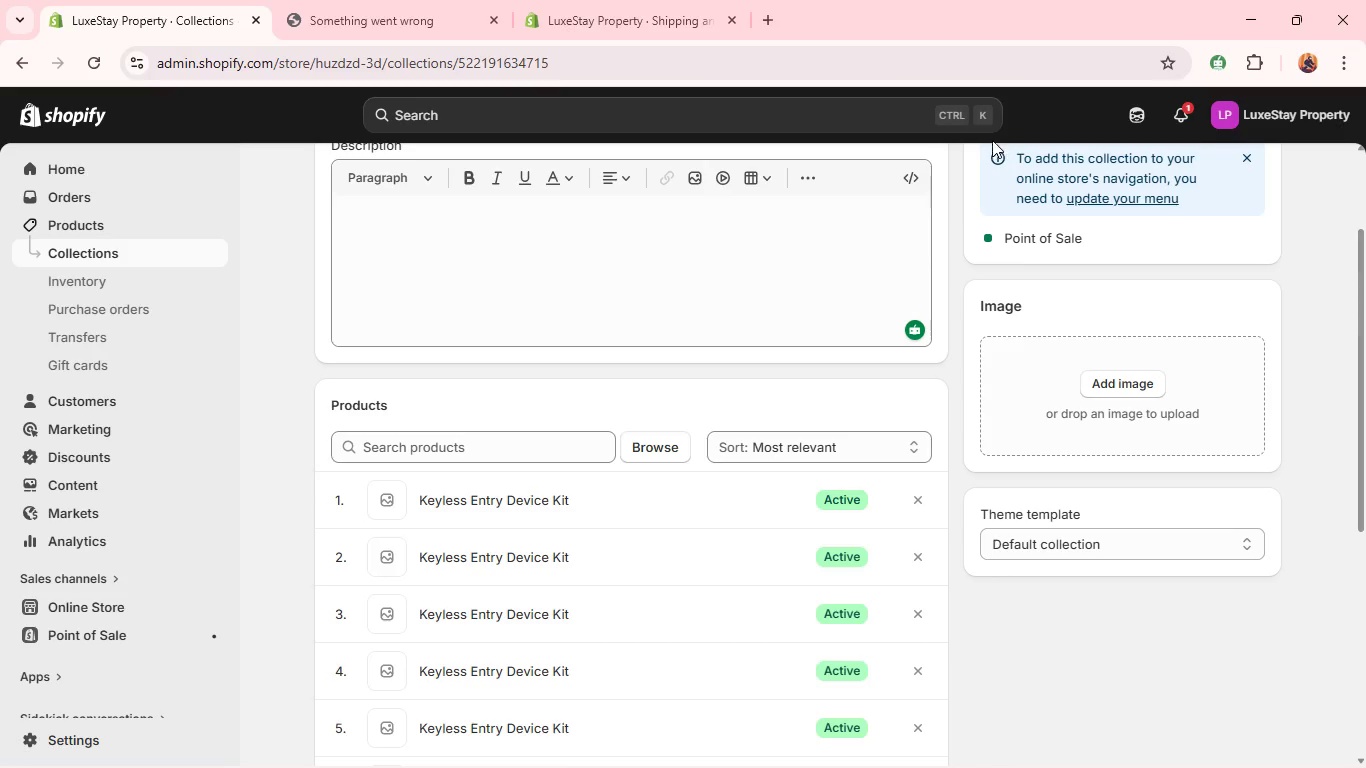 
mouse_move([891, 340])
 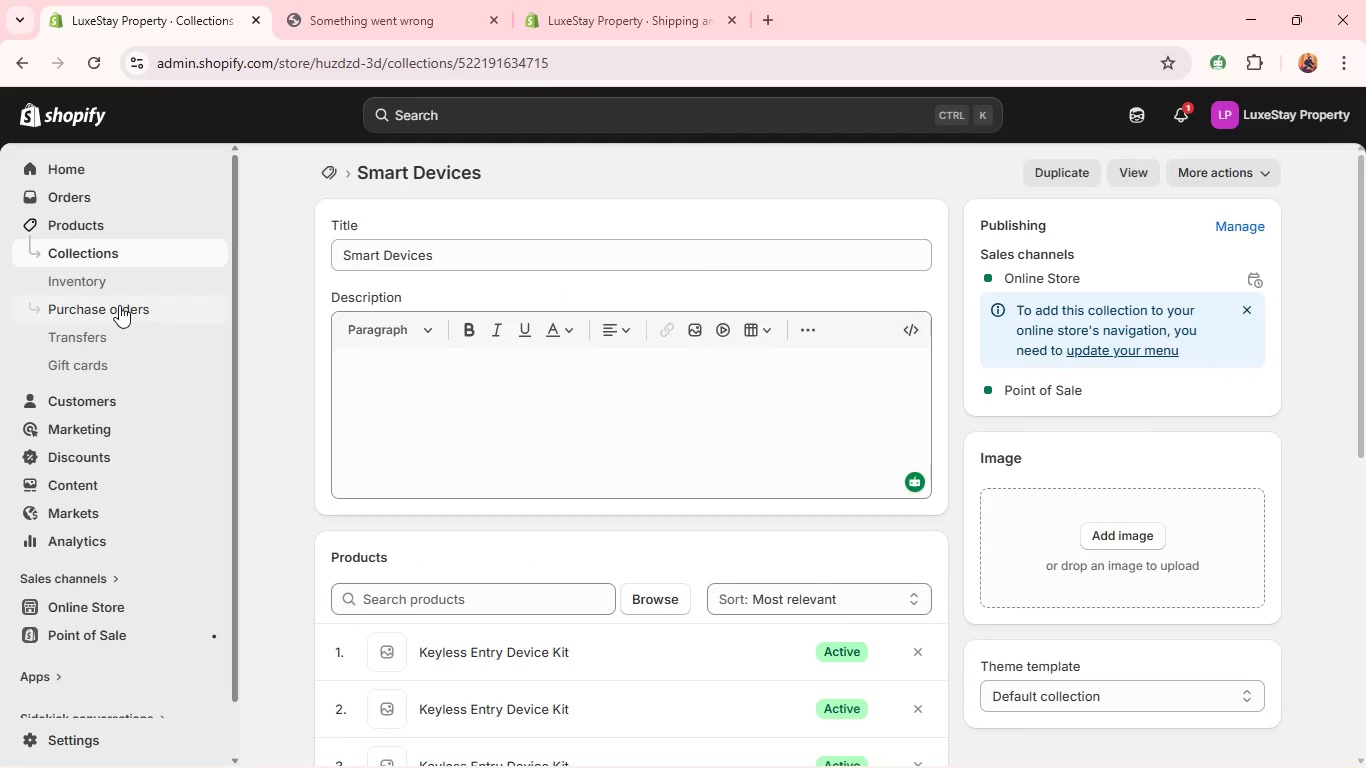 
left_click([147, 257])
 